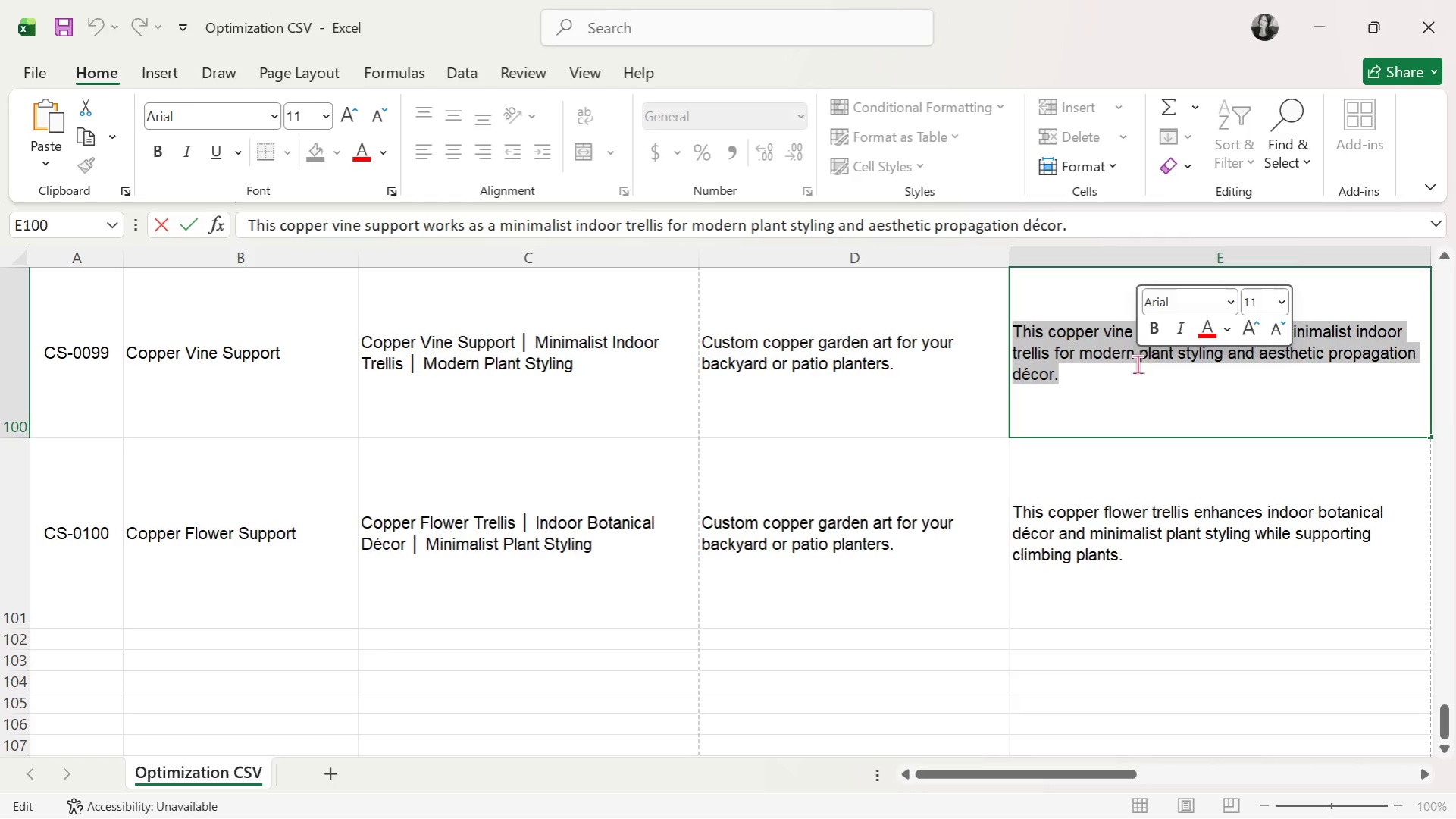 
key(Control+C)
 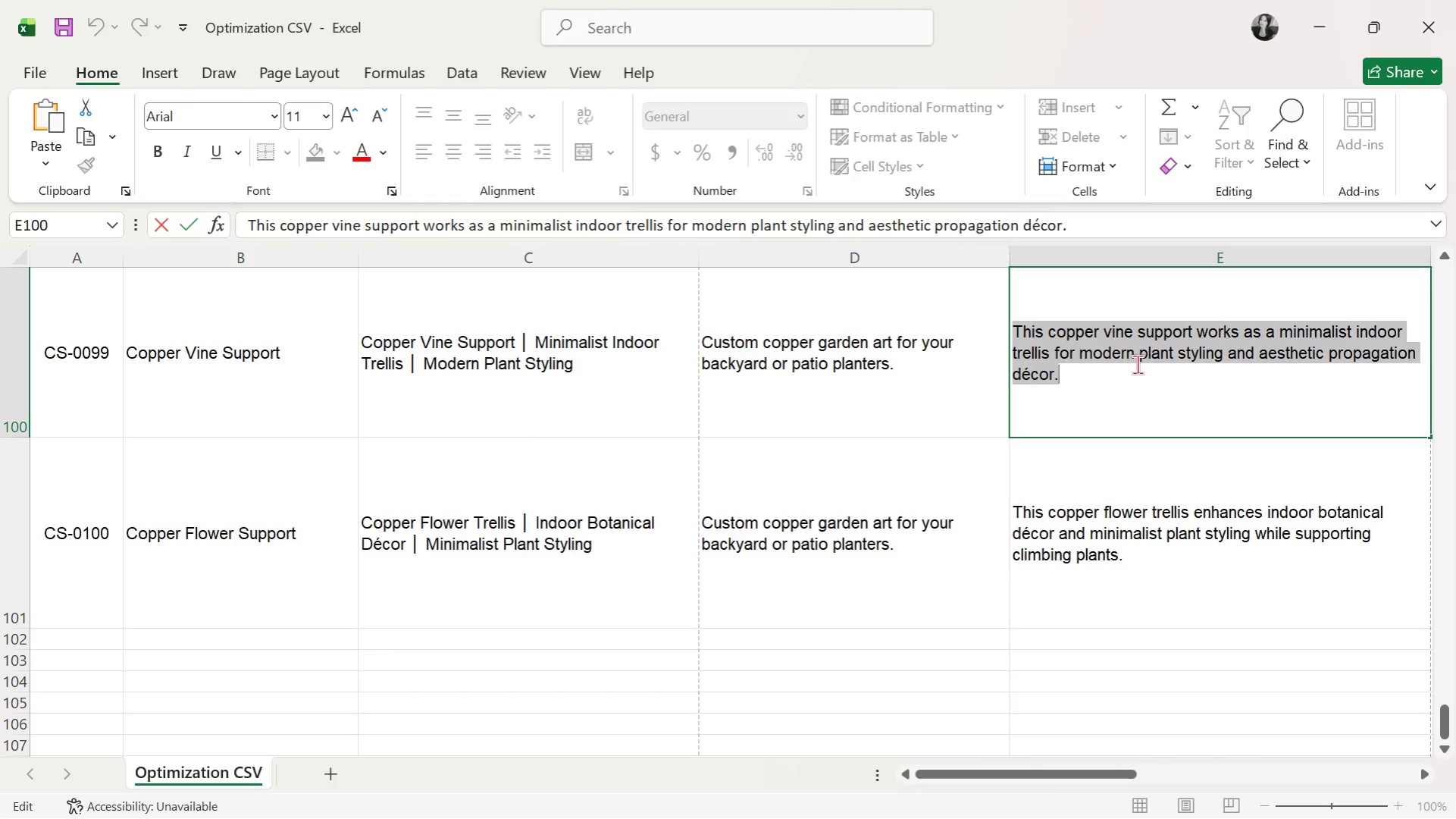 
key(Alt+AltLeft)
 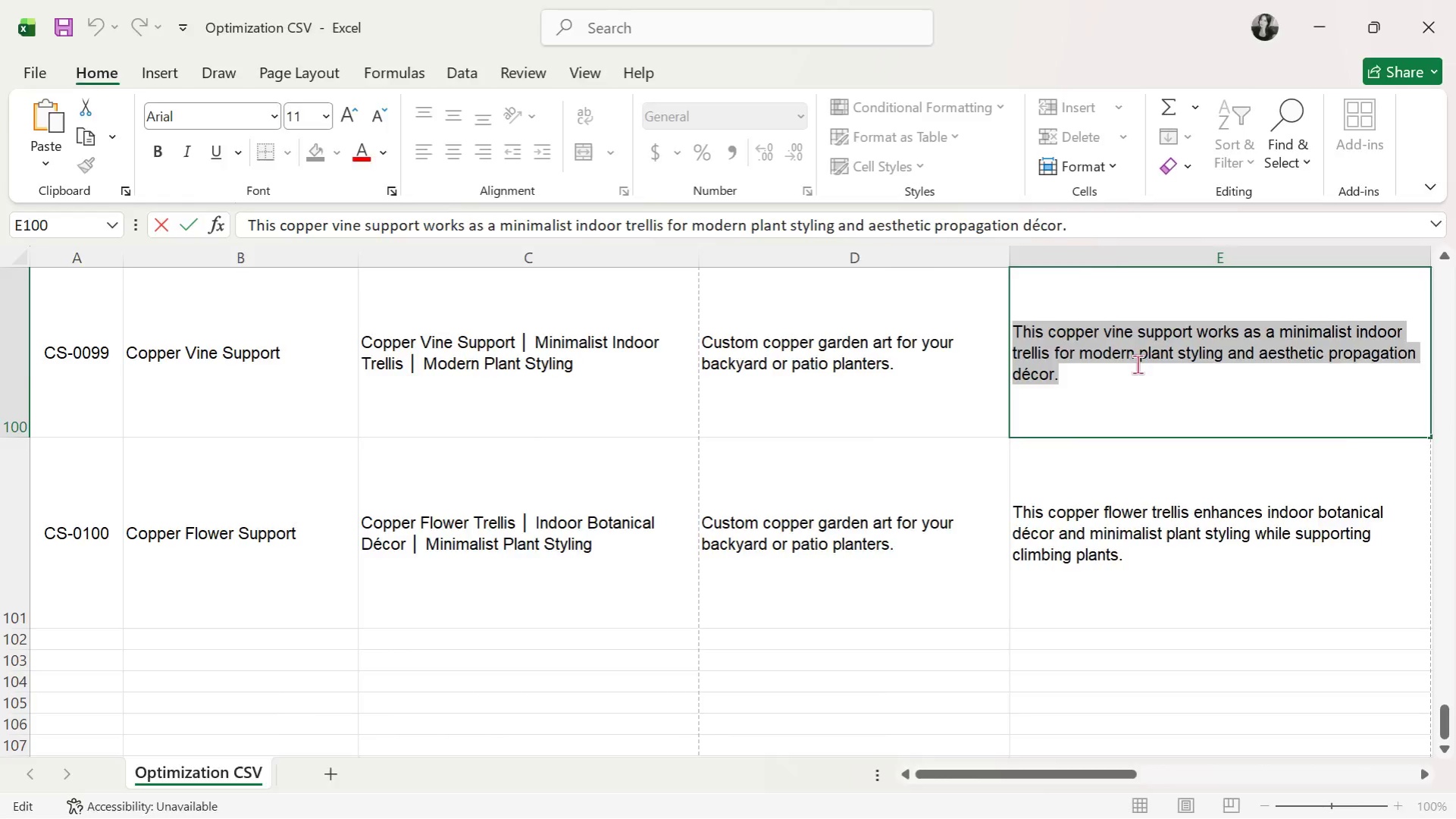 
key(Alt+Tab)
 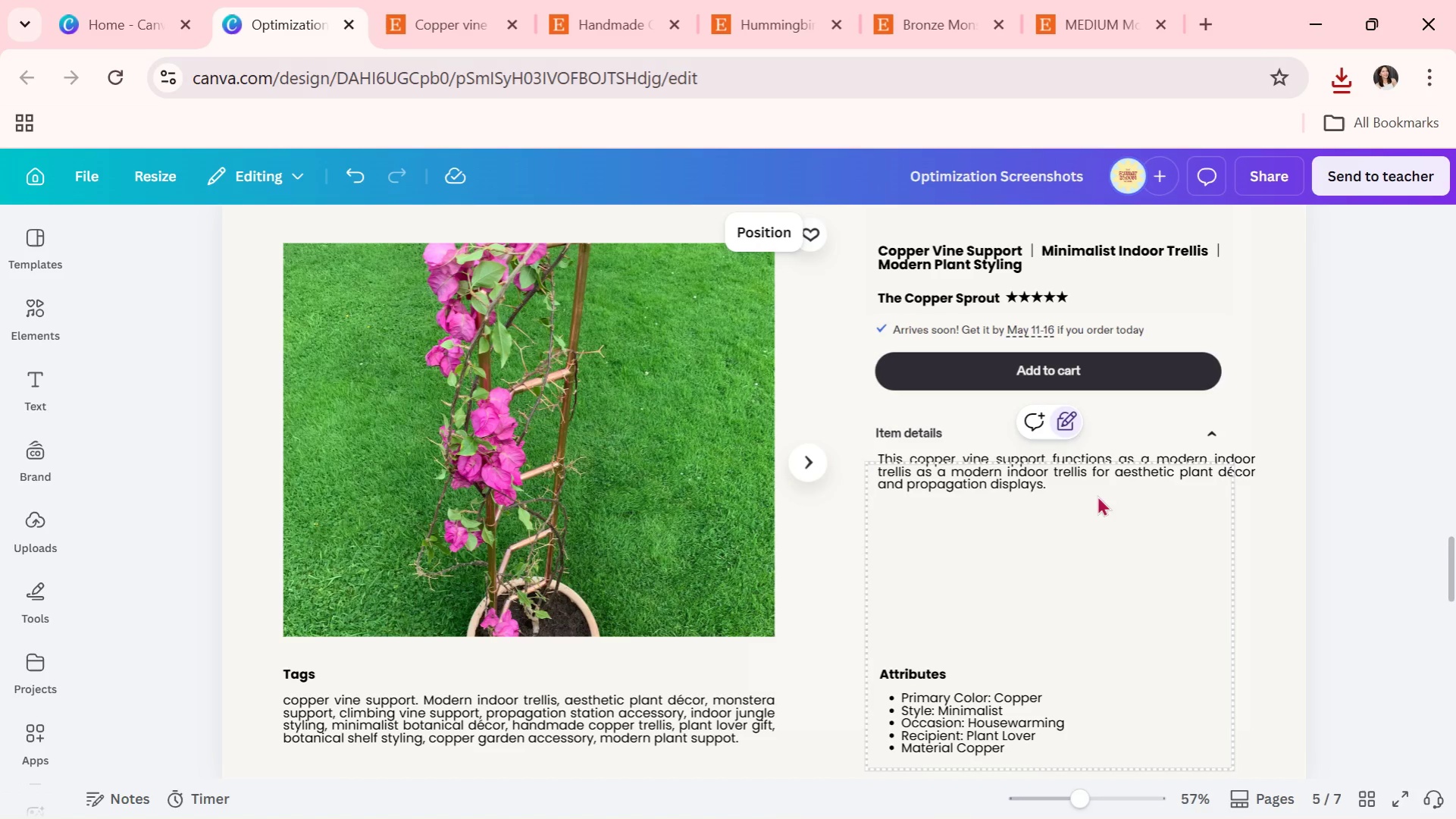 
double_click([1095, 475])
 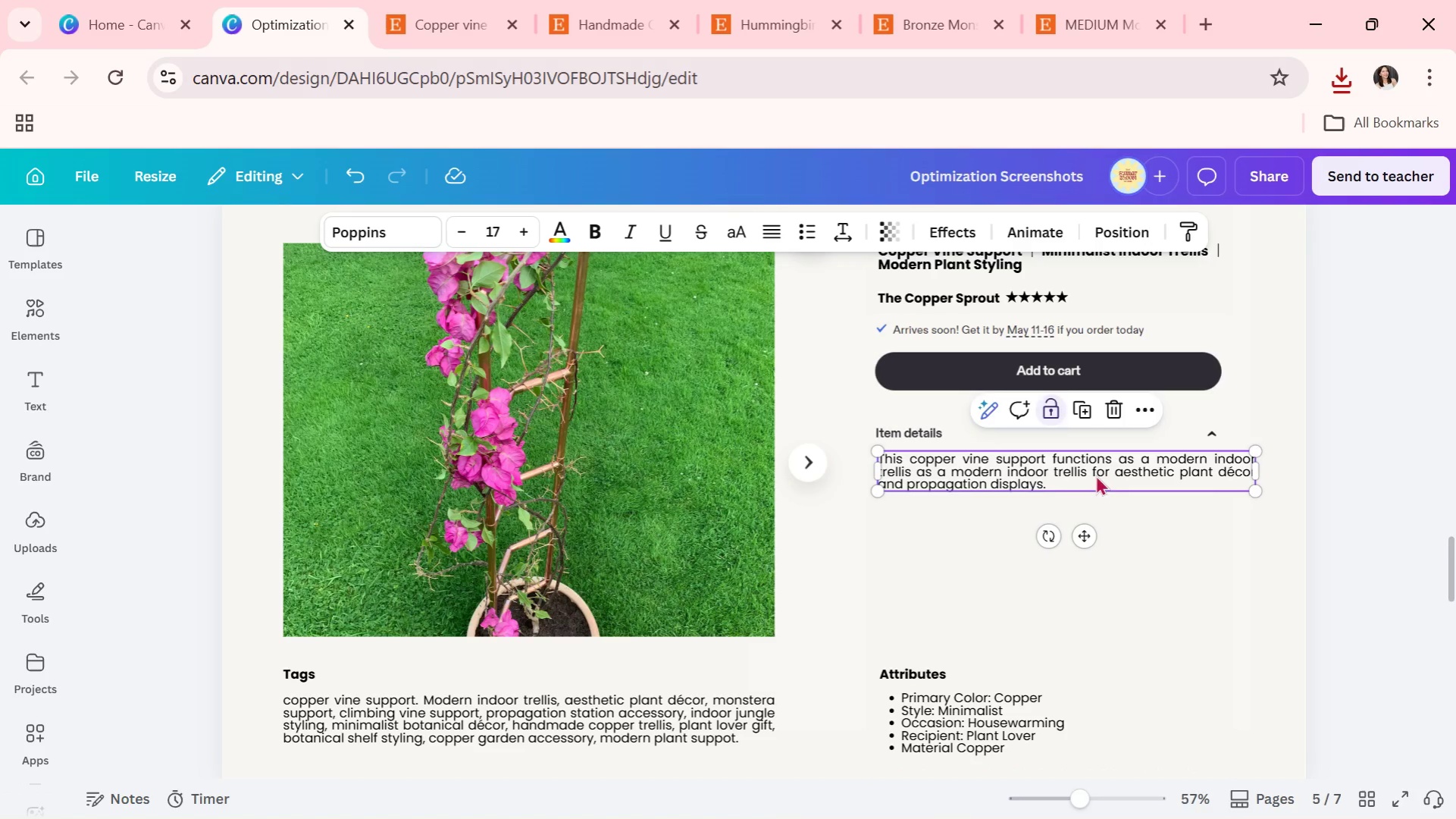 
triple_click([1095, 475])
 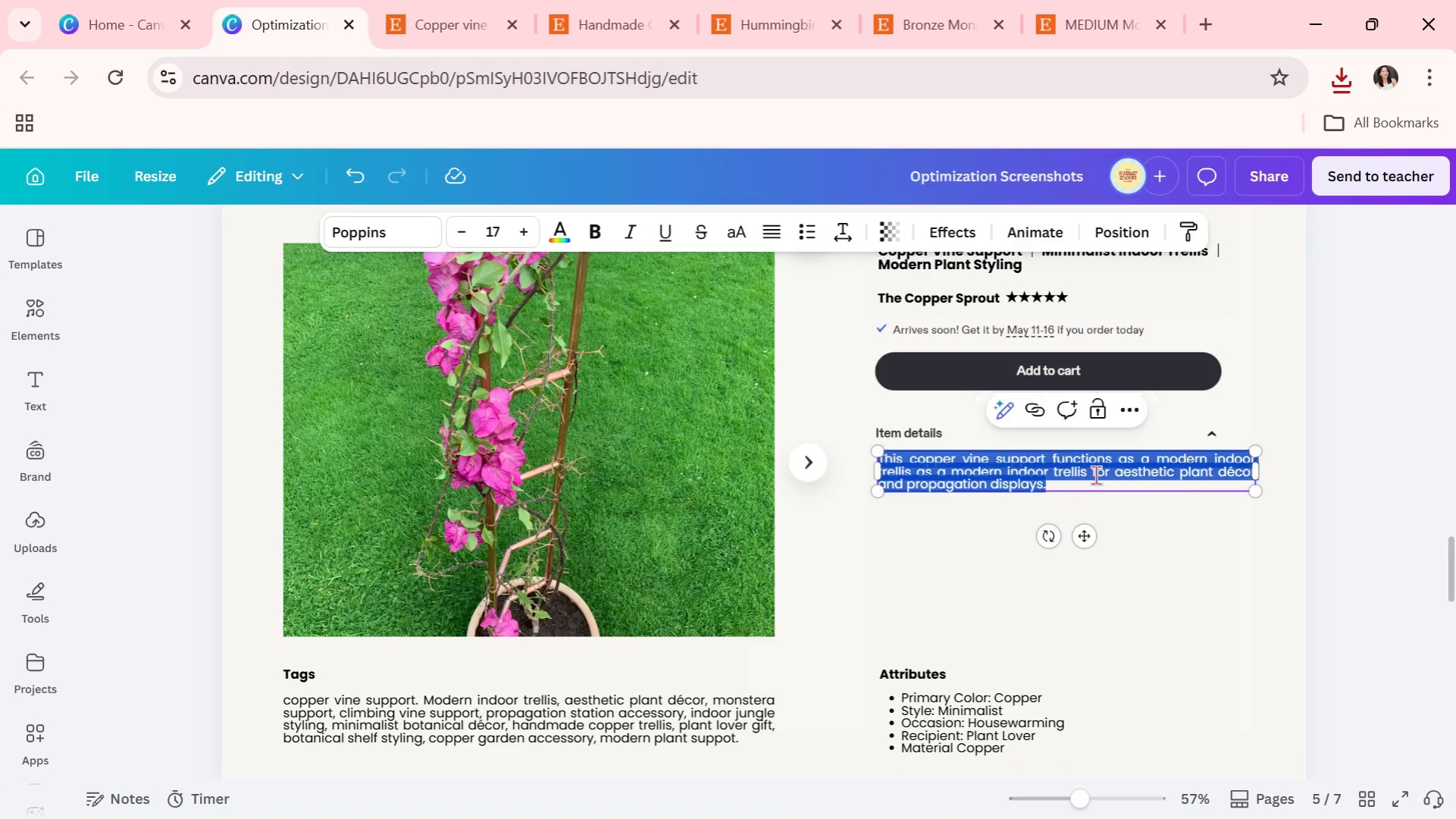 
triple_click([1095, 475])
 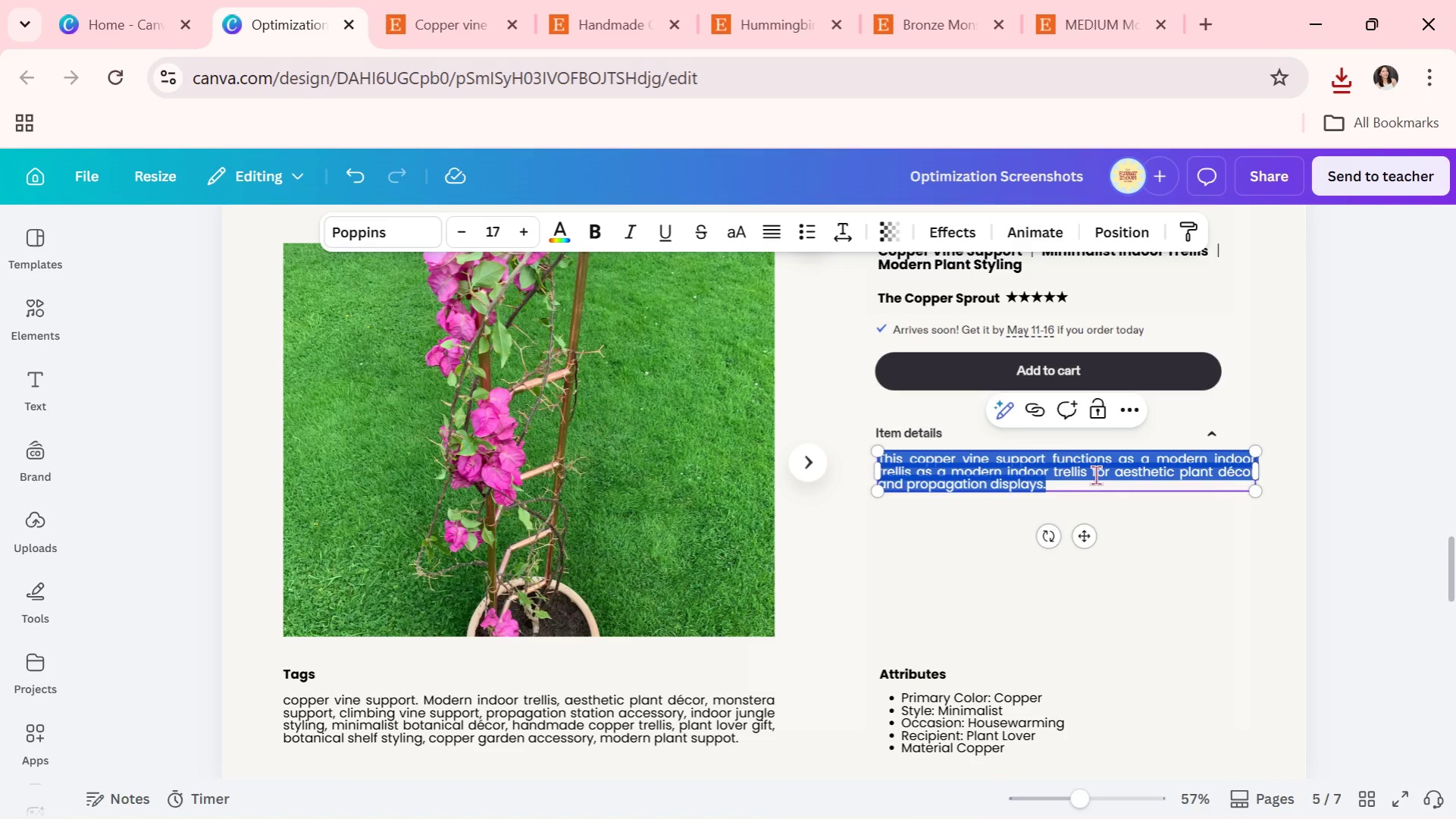 
key(Control+ControlLeft)
 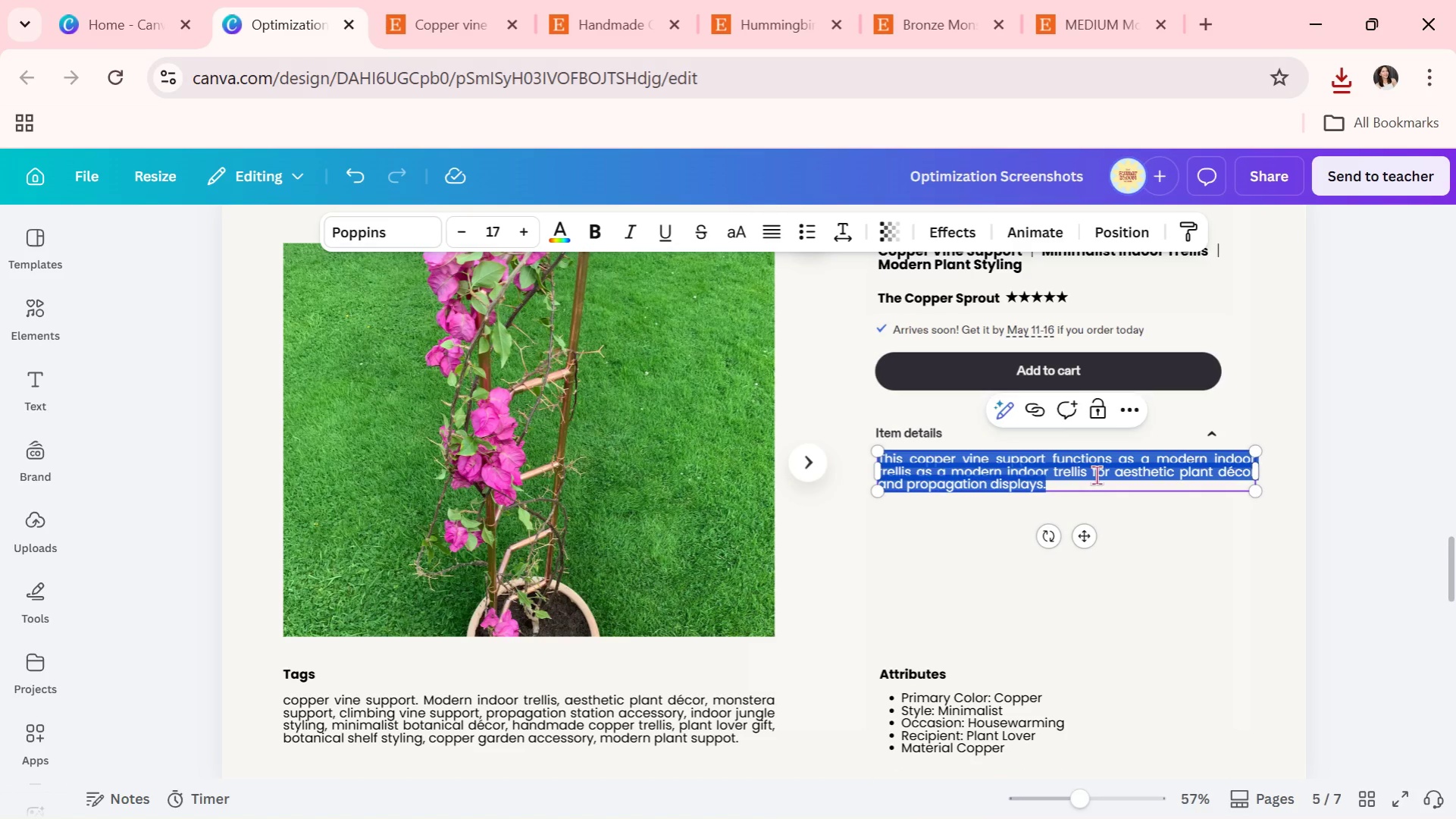 
key(Control+V)
 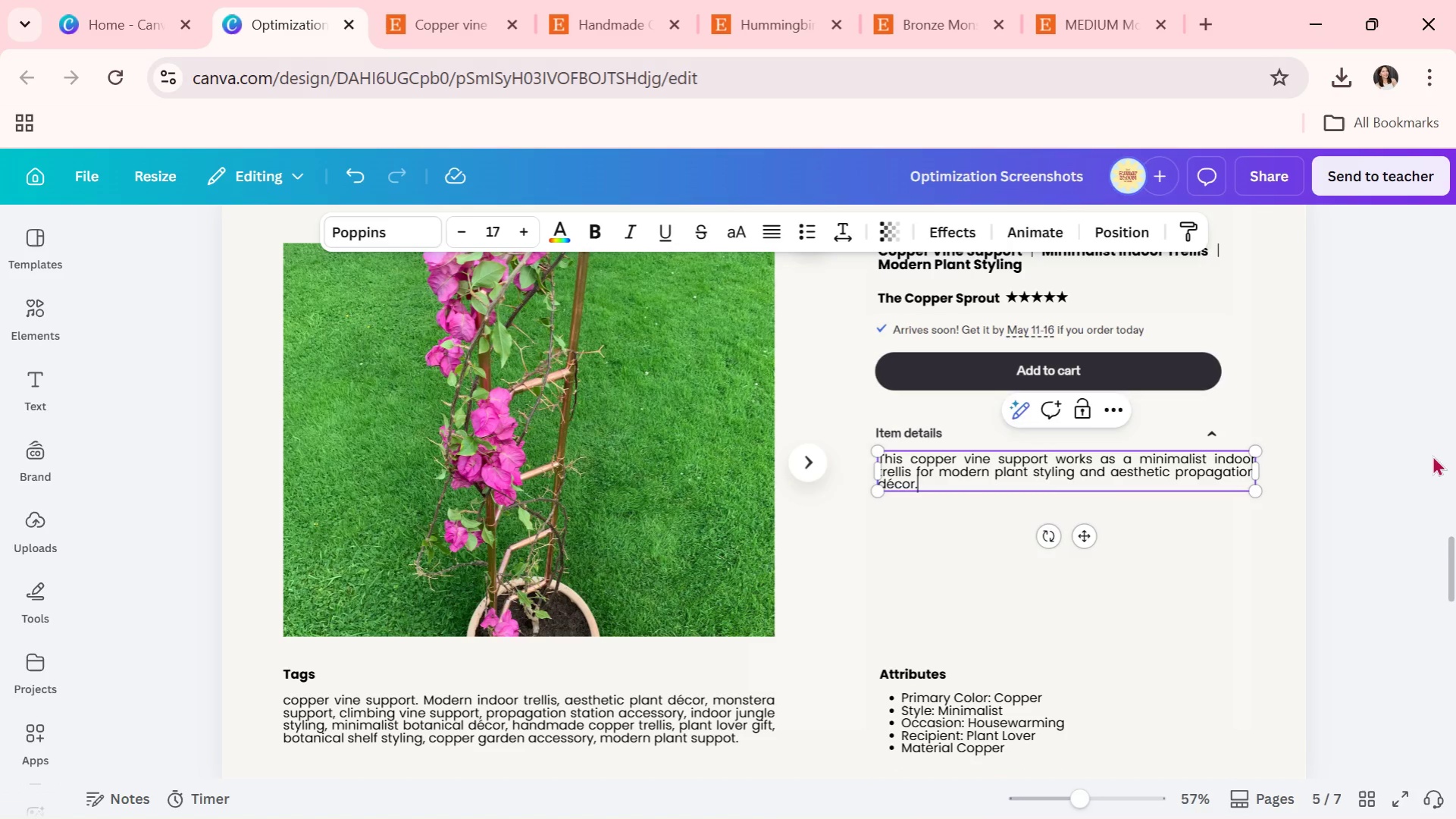 
left_click([1432, 455])
 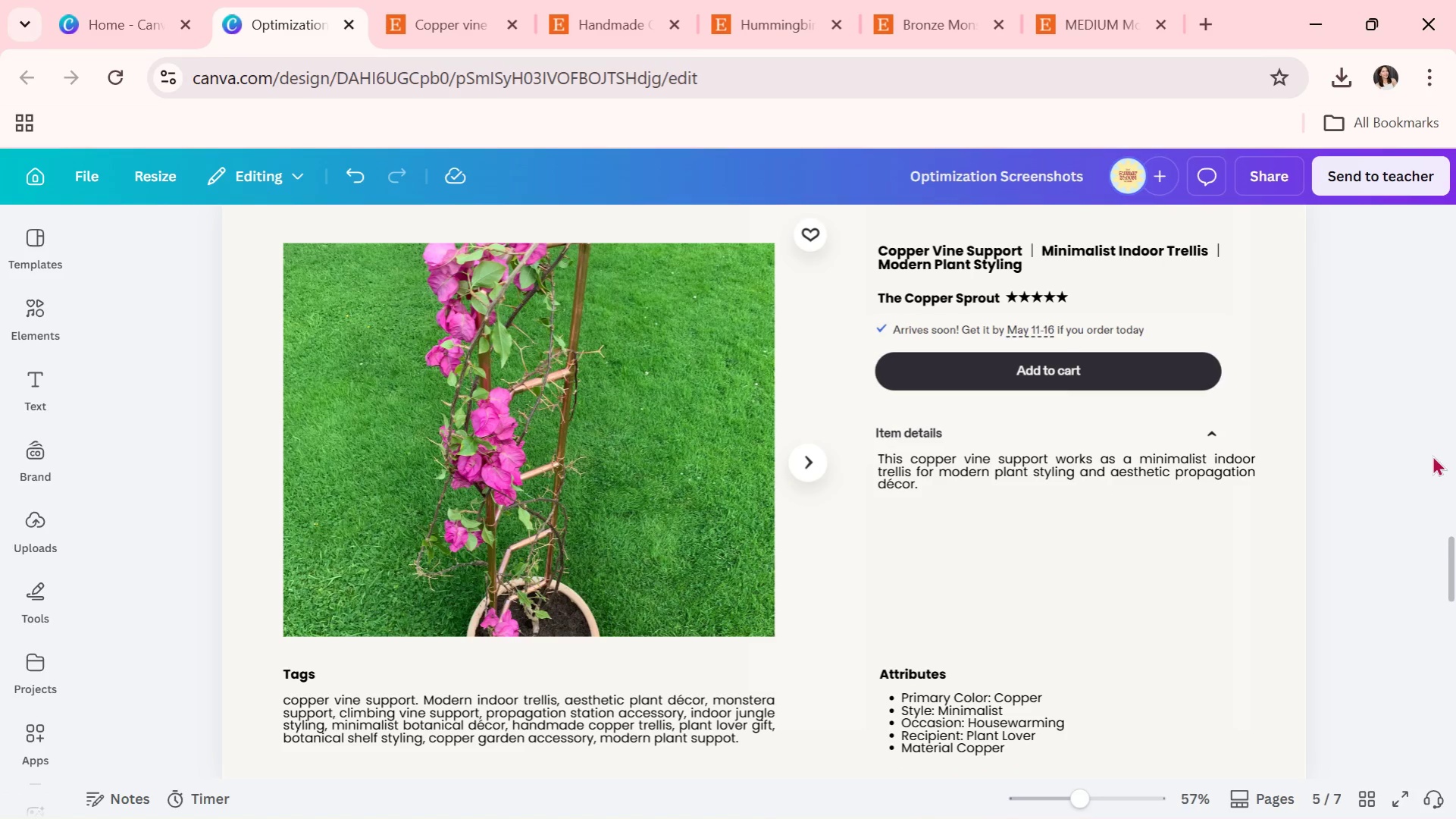 
key(Alt+AltLeft)
 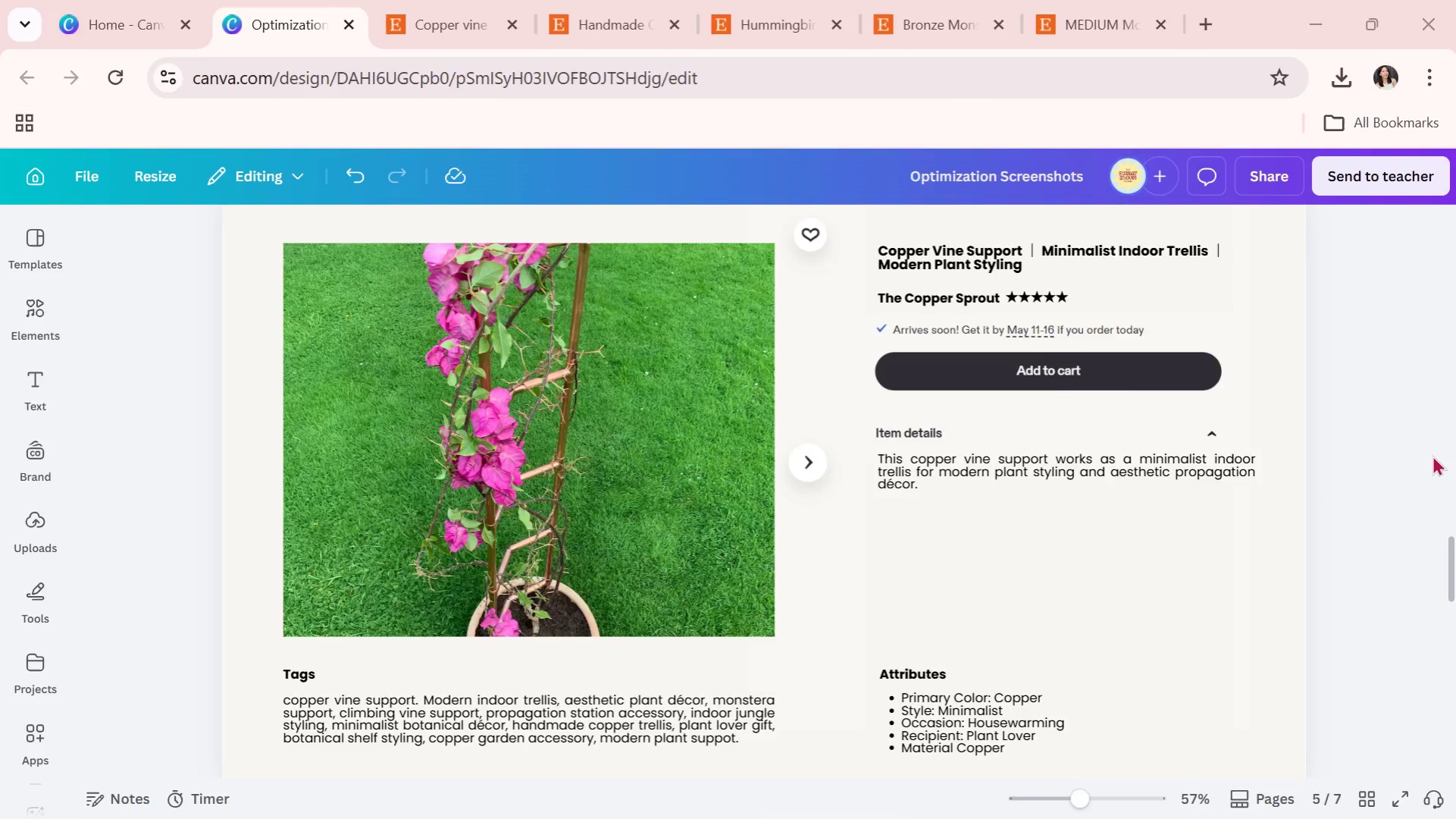 
key(Alt+Tab)
 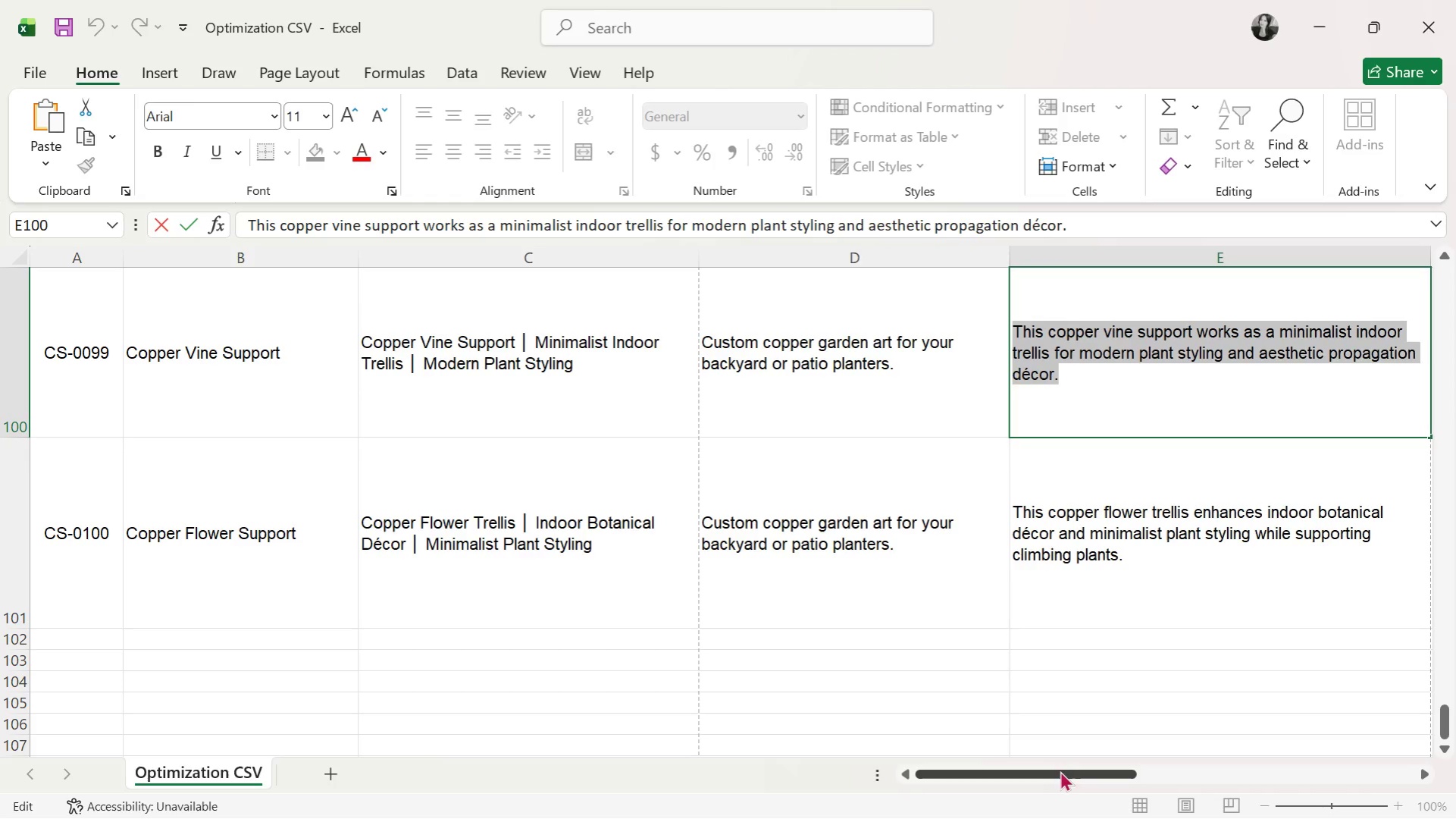 
left_click_drag(start_coordinate=[1053, 777], to_coordinate=[1254, 766])
 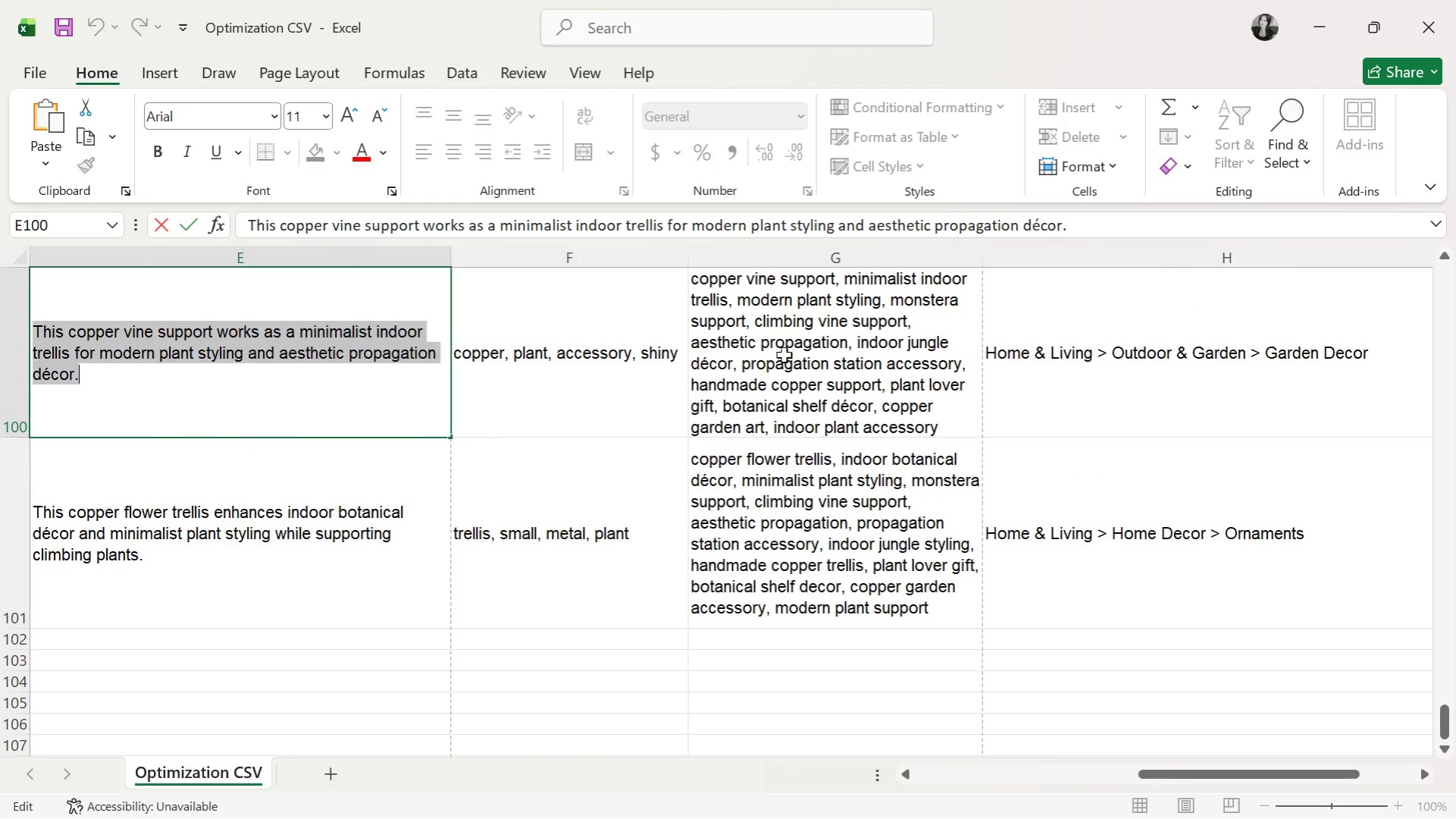 
double_click([784, 355])
 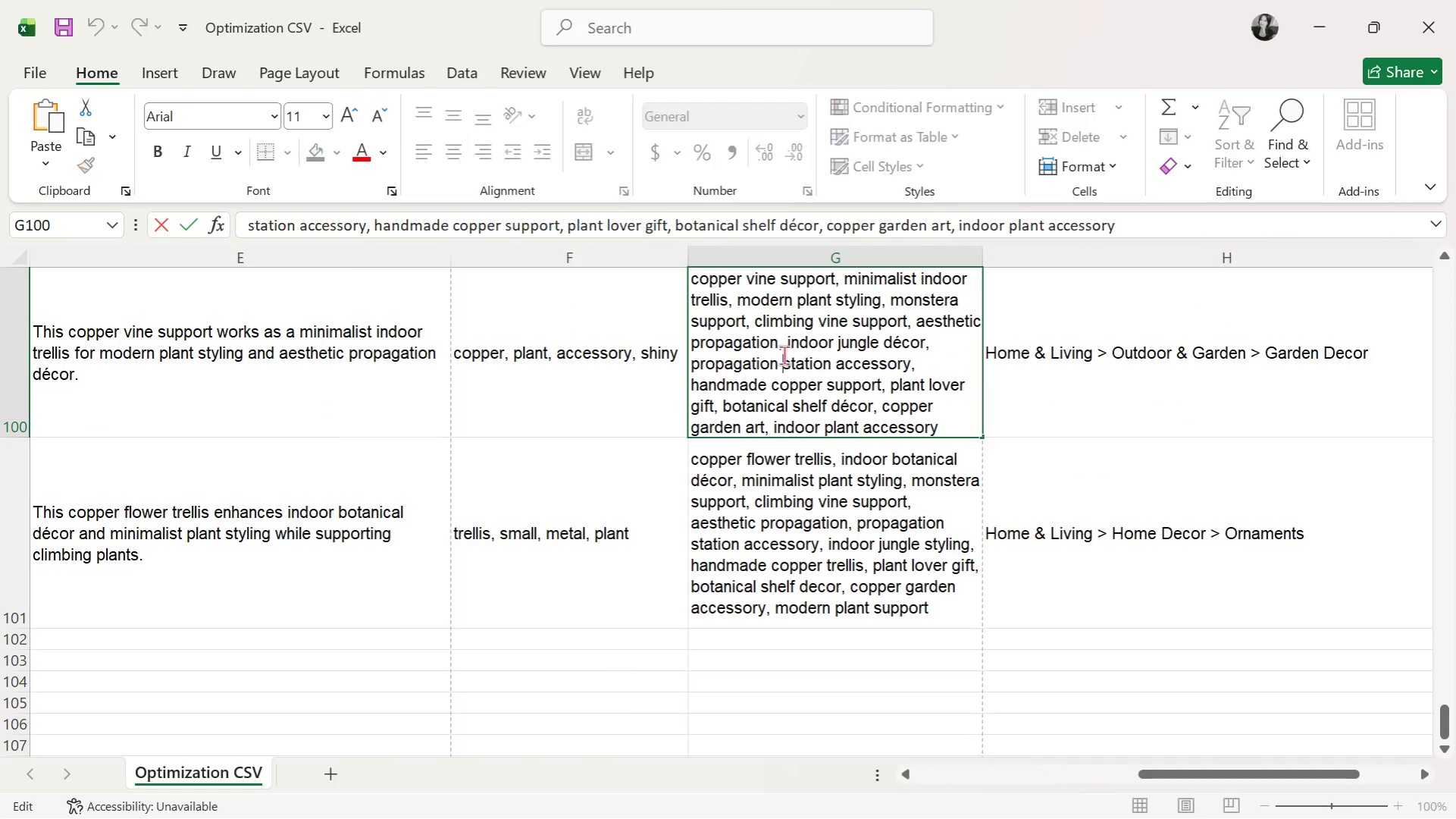 
triple_click([784, 355])
 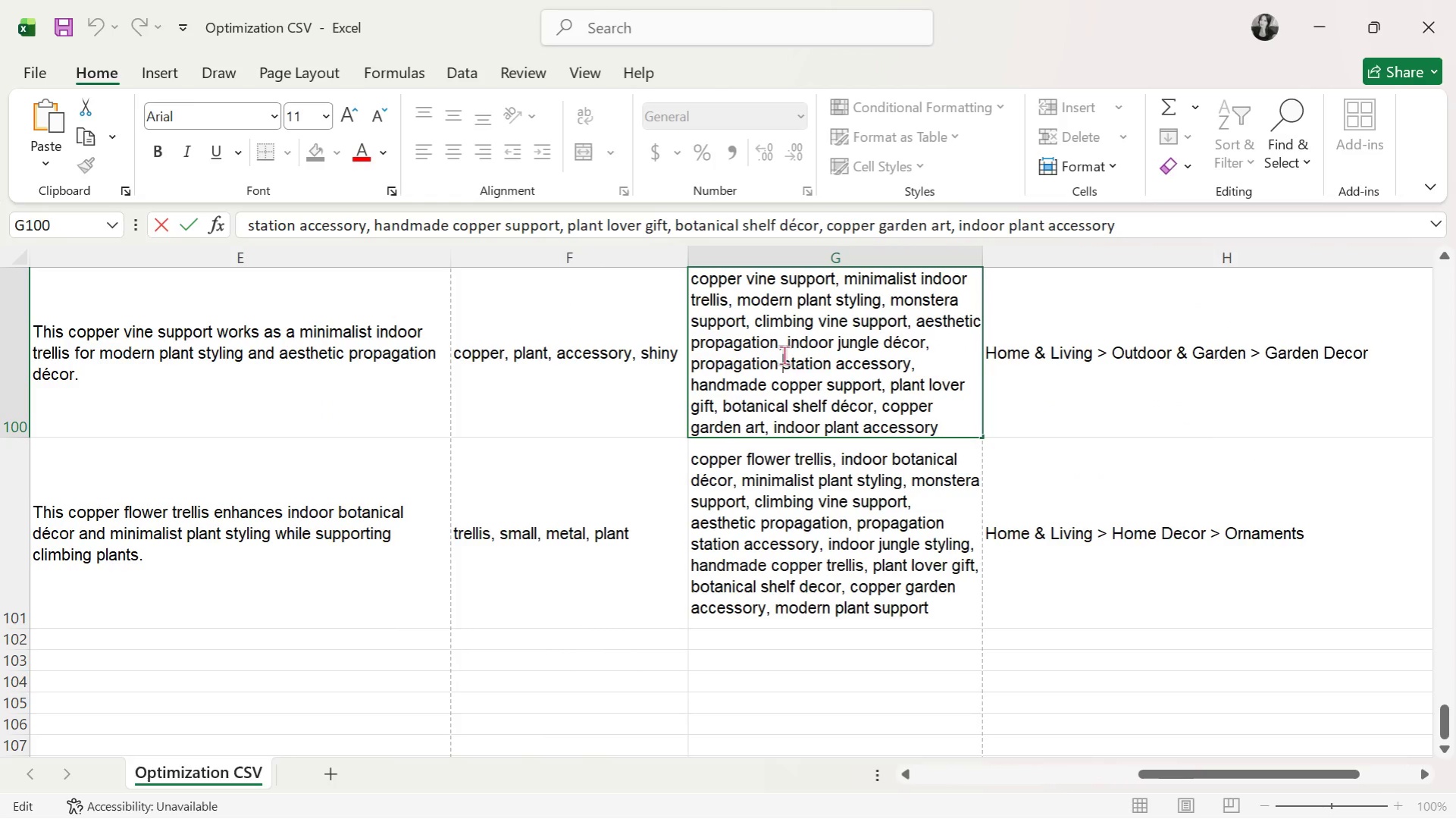 
triple_click([784, 355])
 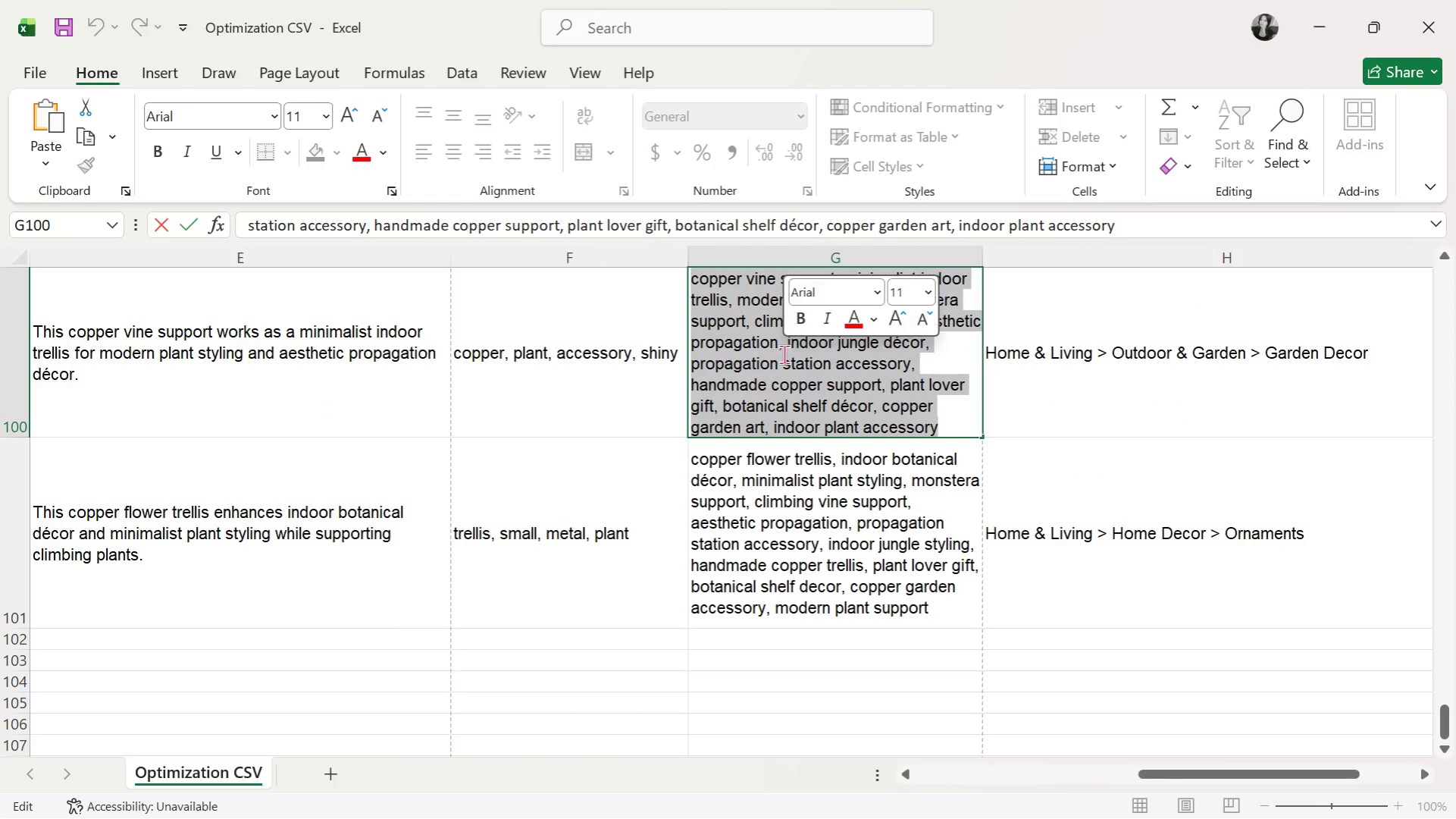 
key(Control+ControlLeft)
 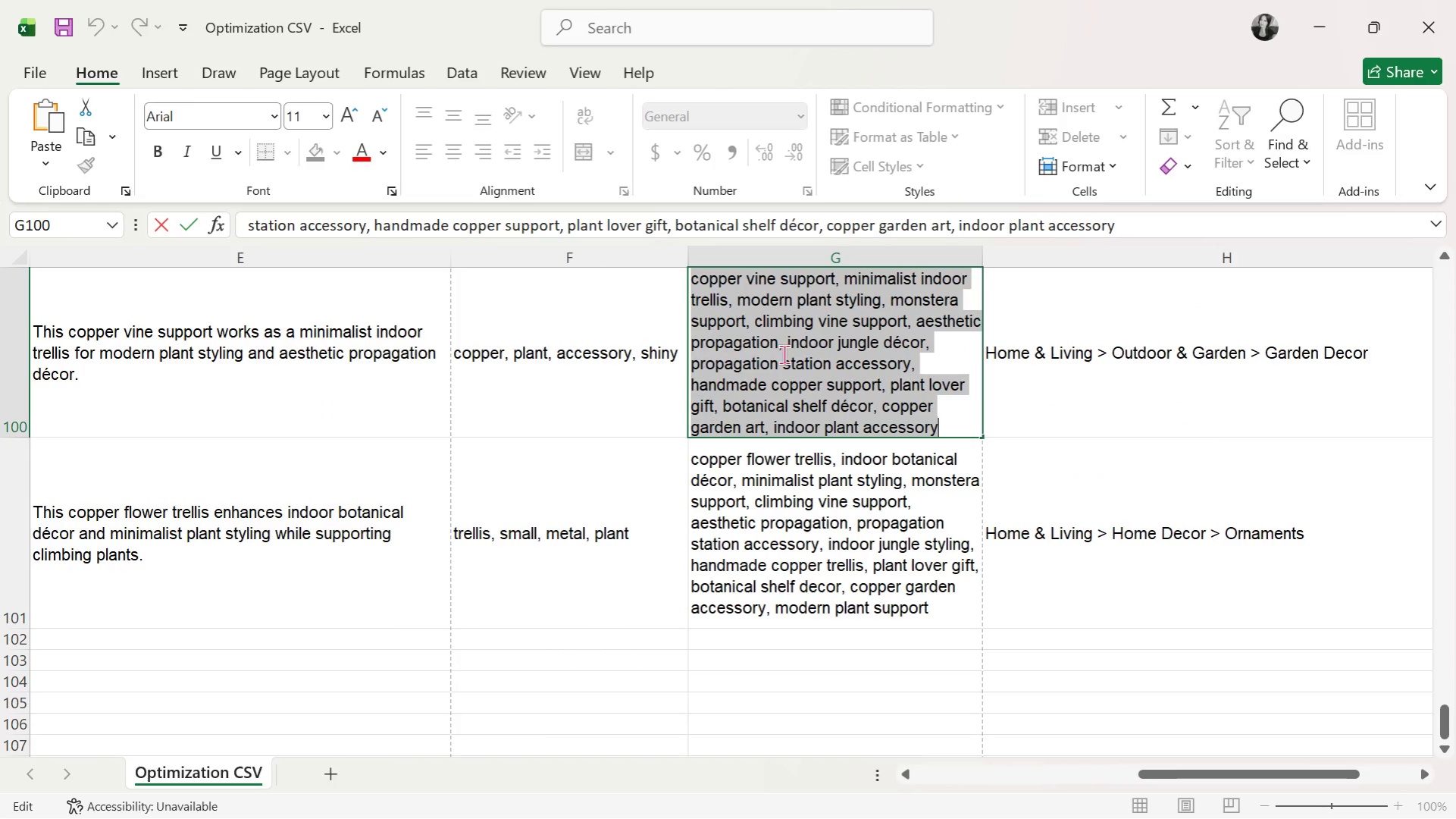 
key(Control+C)
 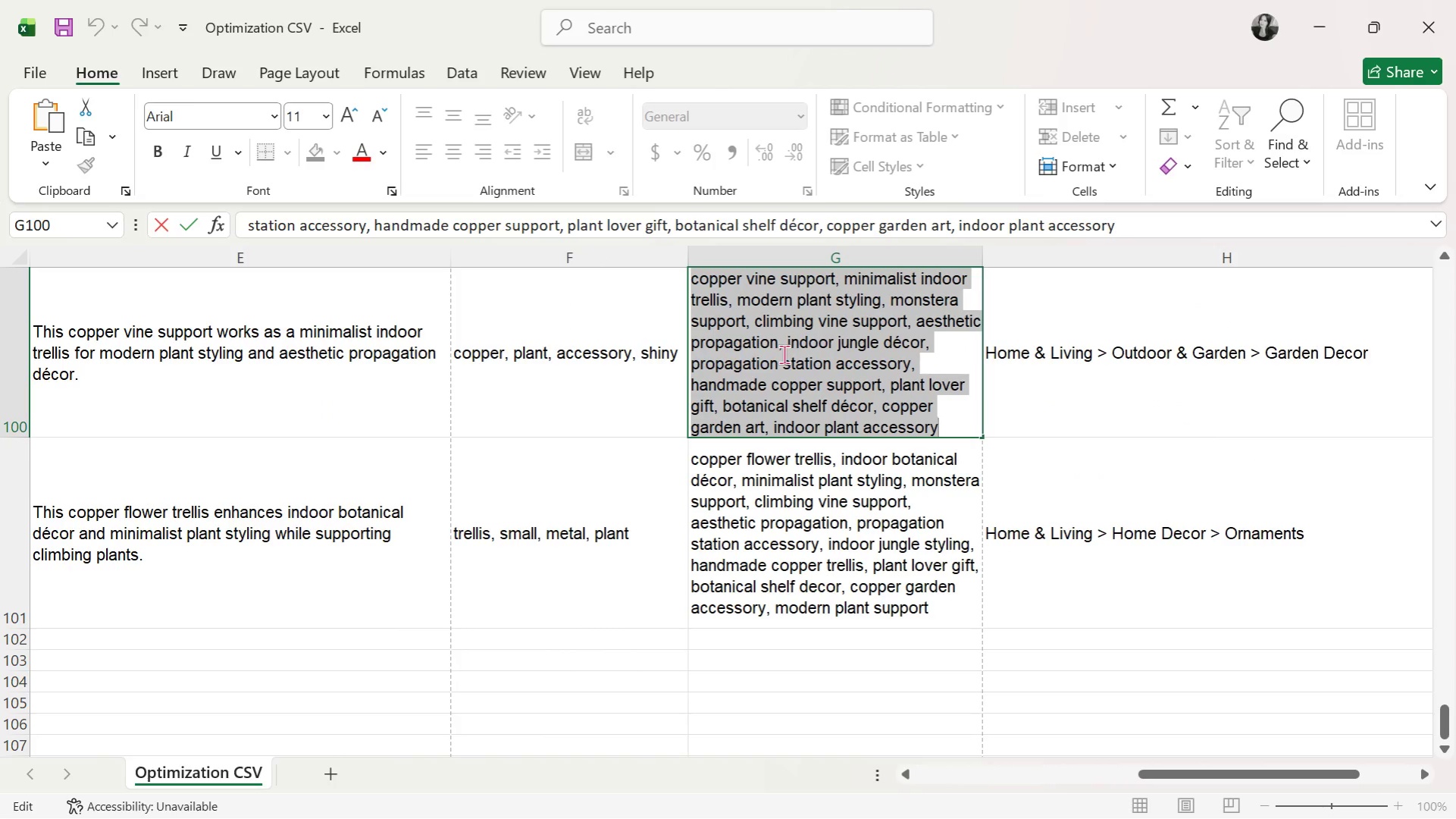 
key(Alt+AltLeft)
 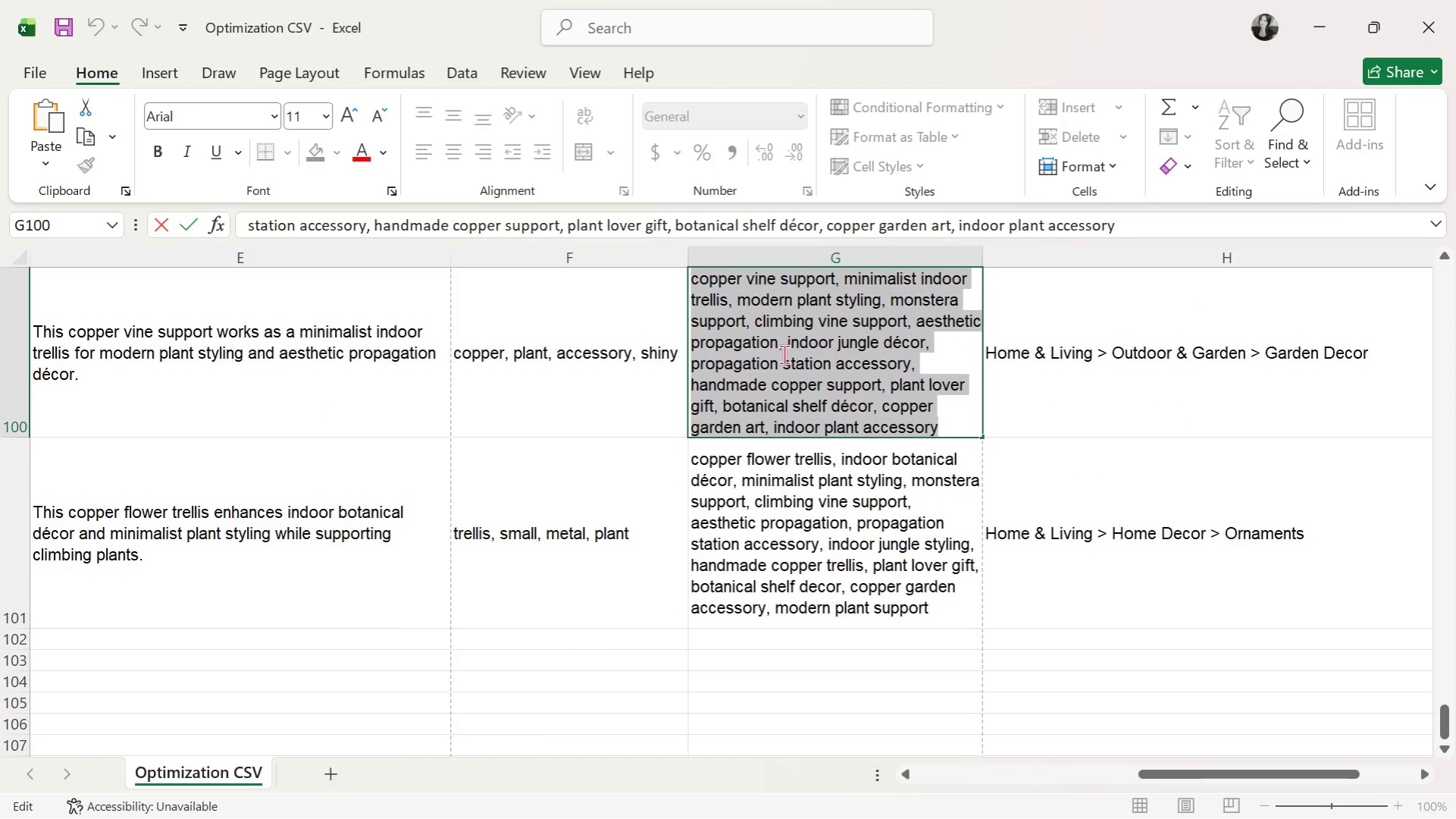 
key(Alt+Tab)
 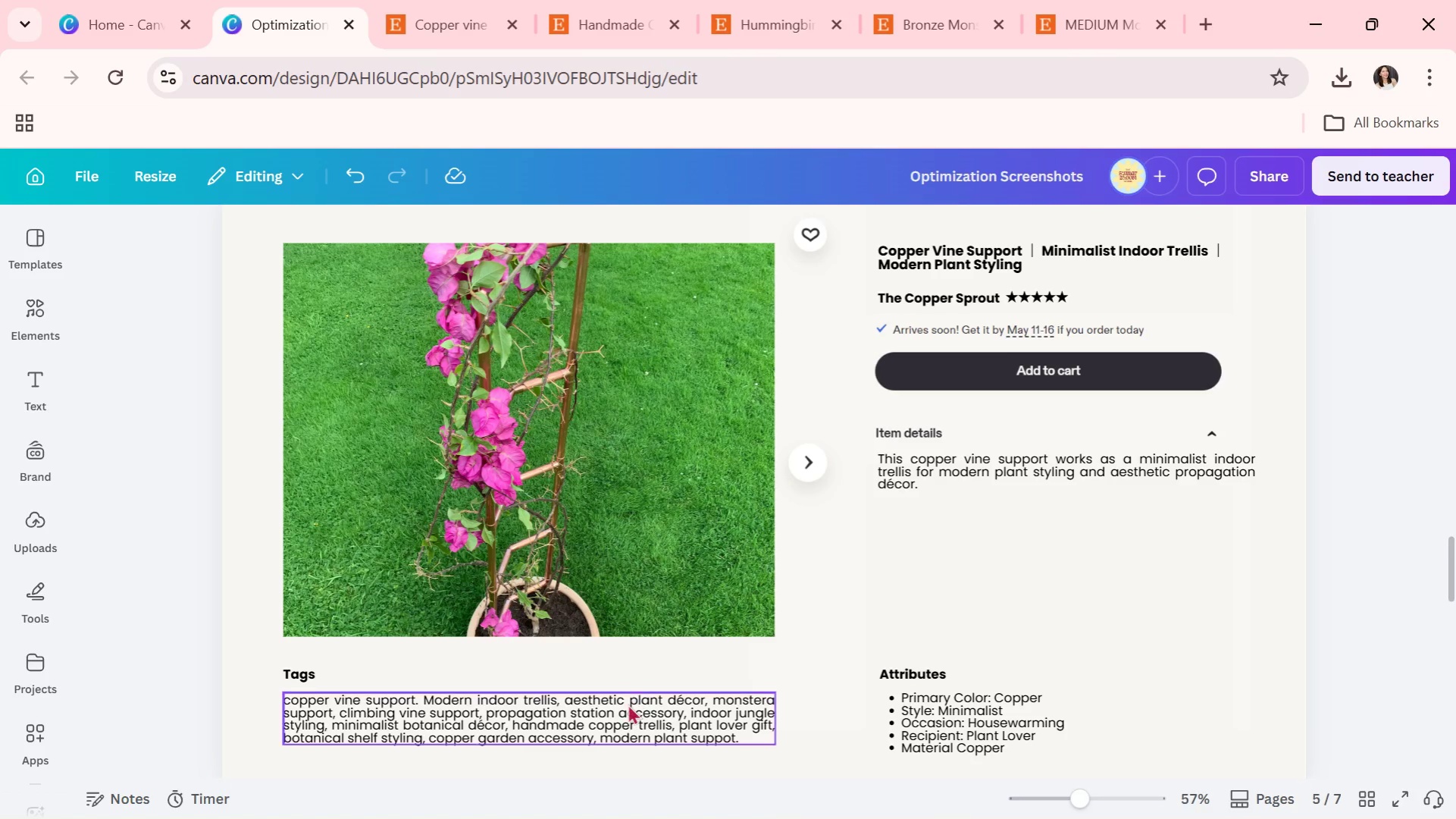 
double_click([628, 704])
 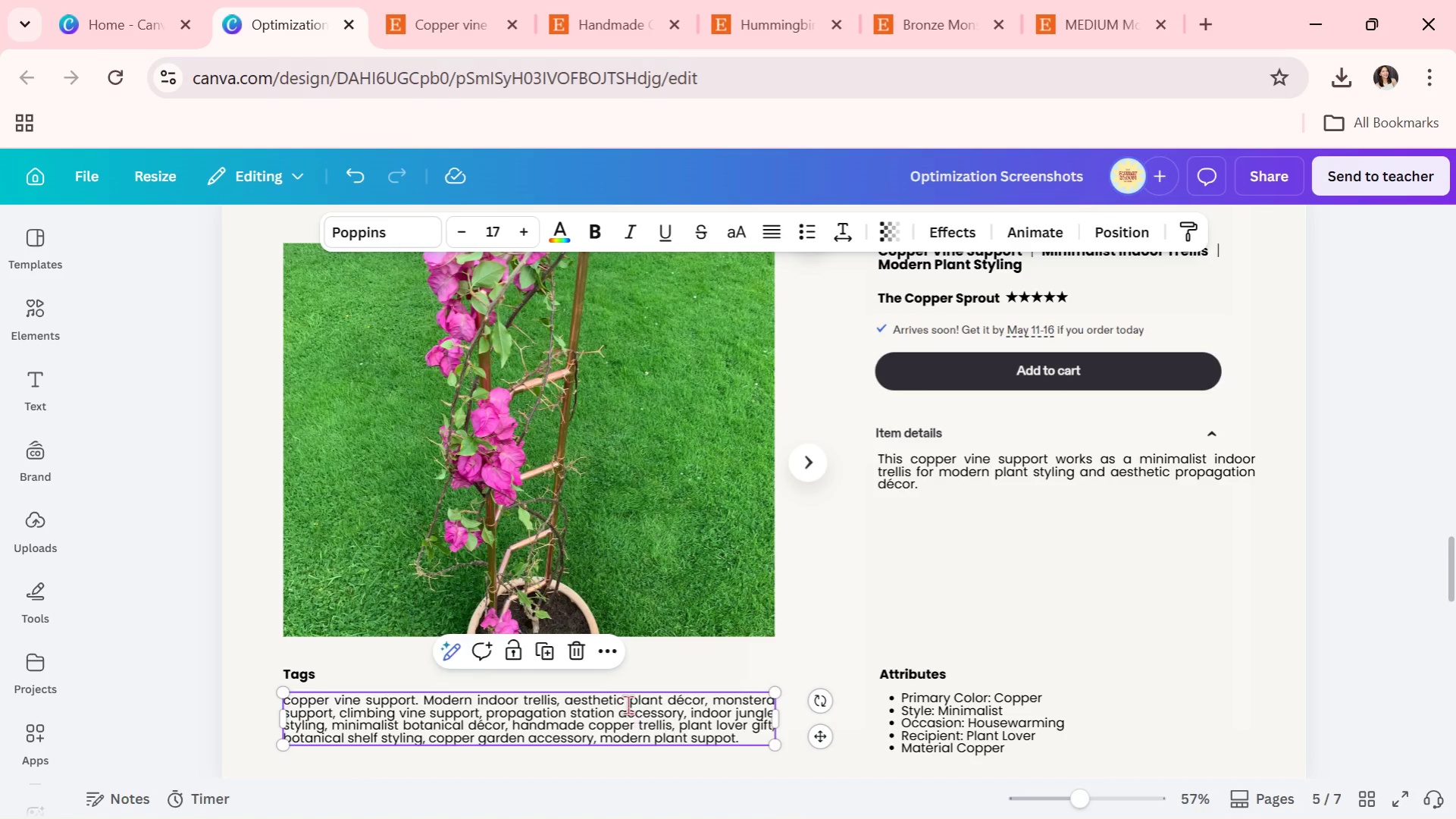 
triple_click([628, 704])
 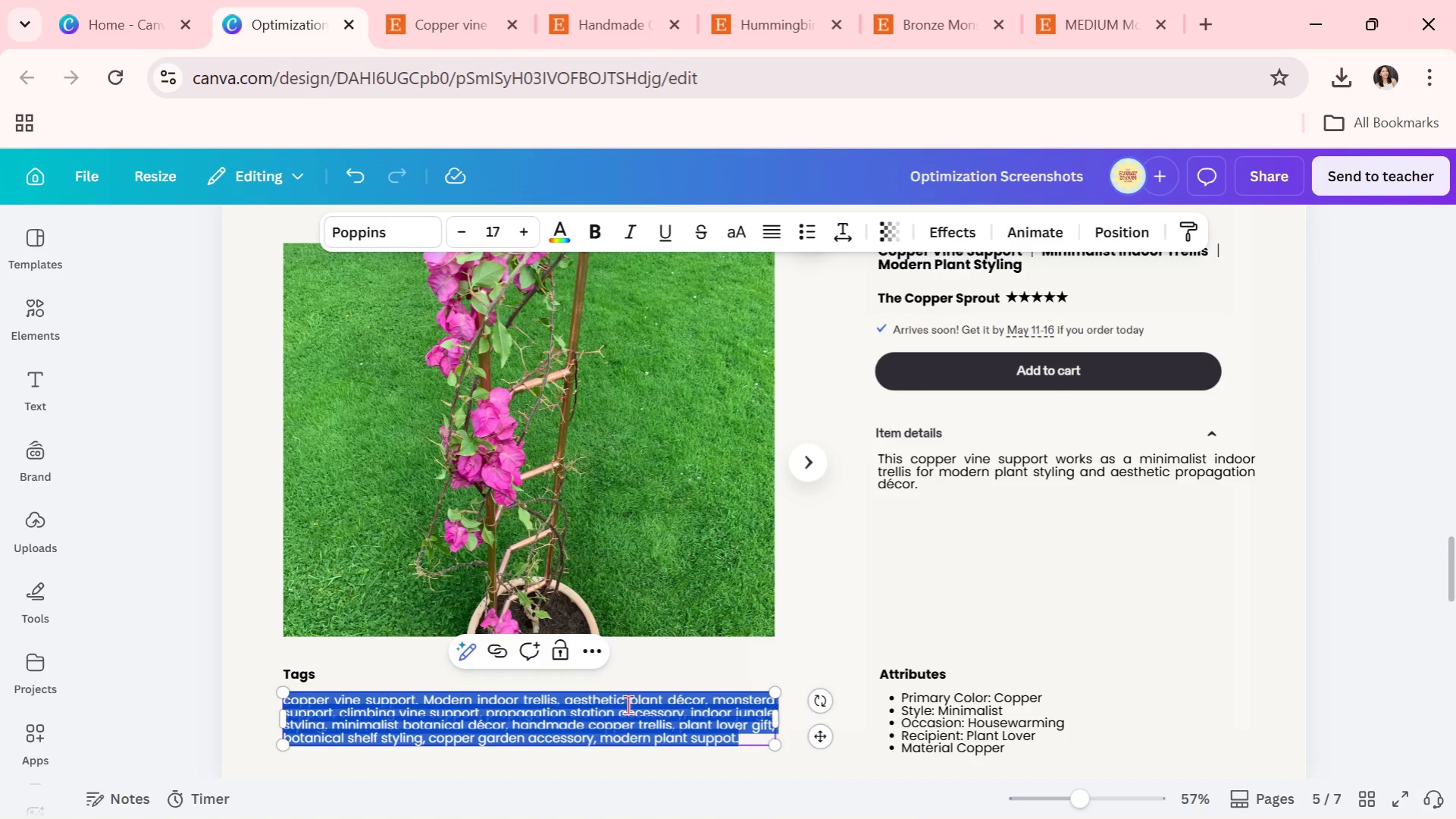 
key(Control+ControlLeft)
 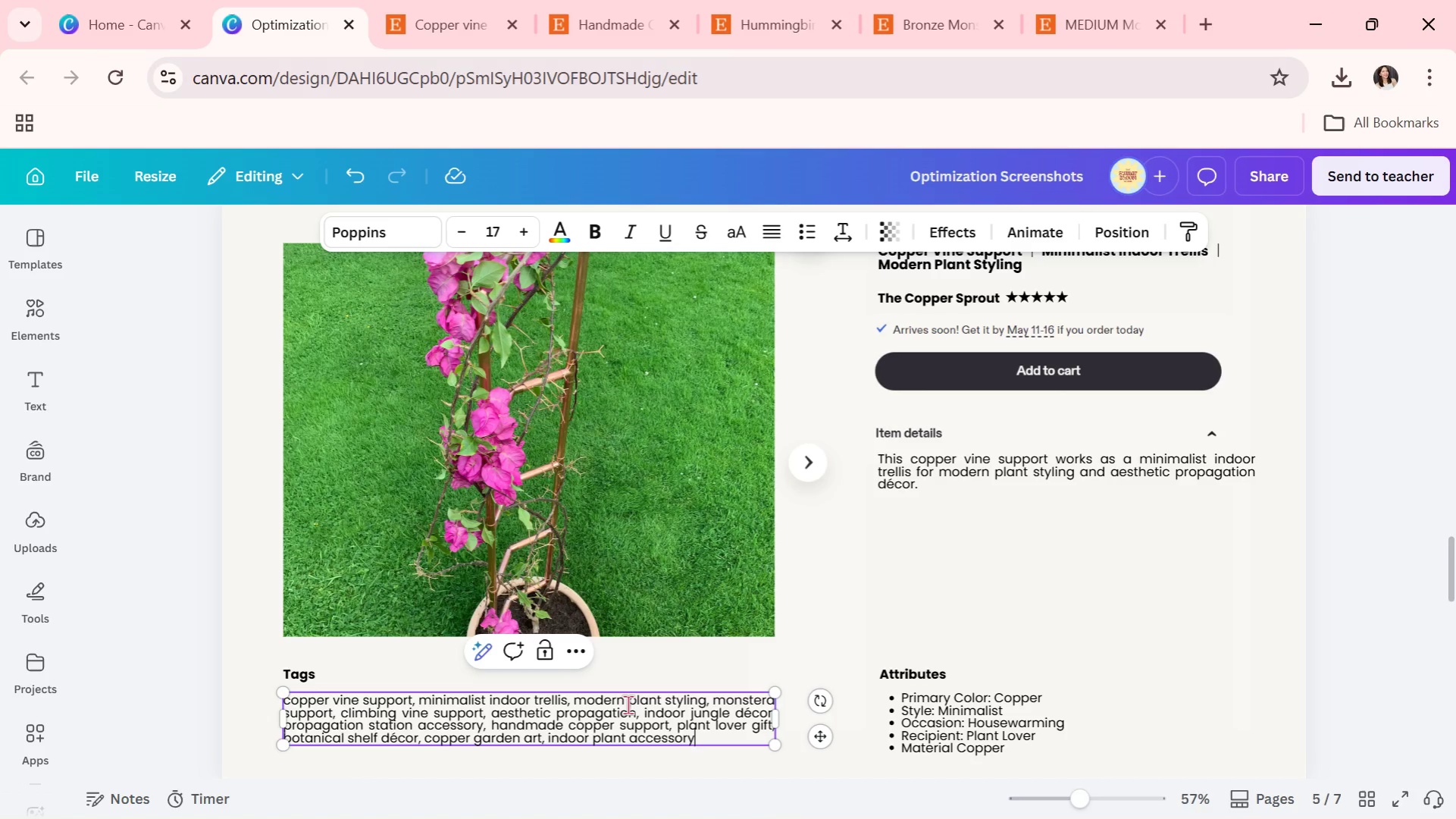 
key(Control+V)
 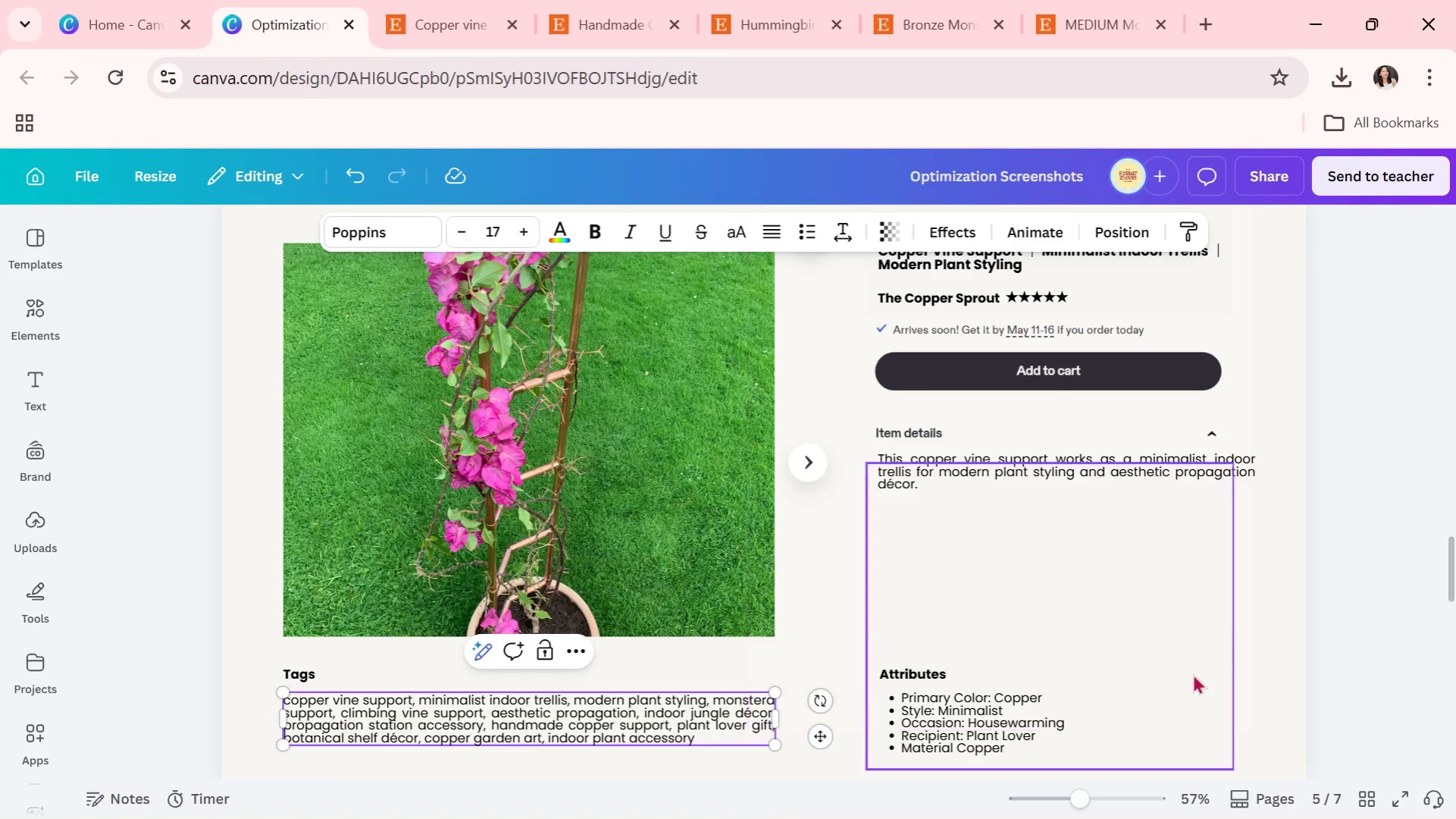 
left_click([1078, 710])
 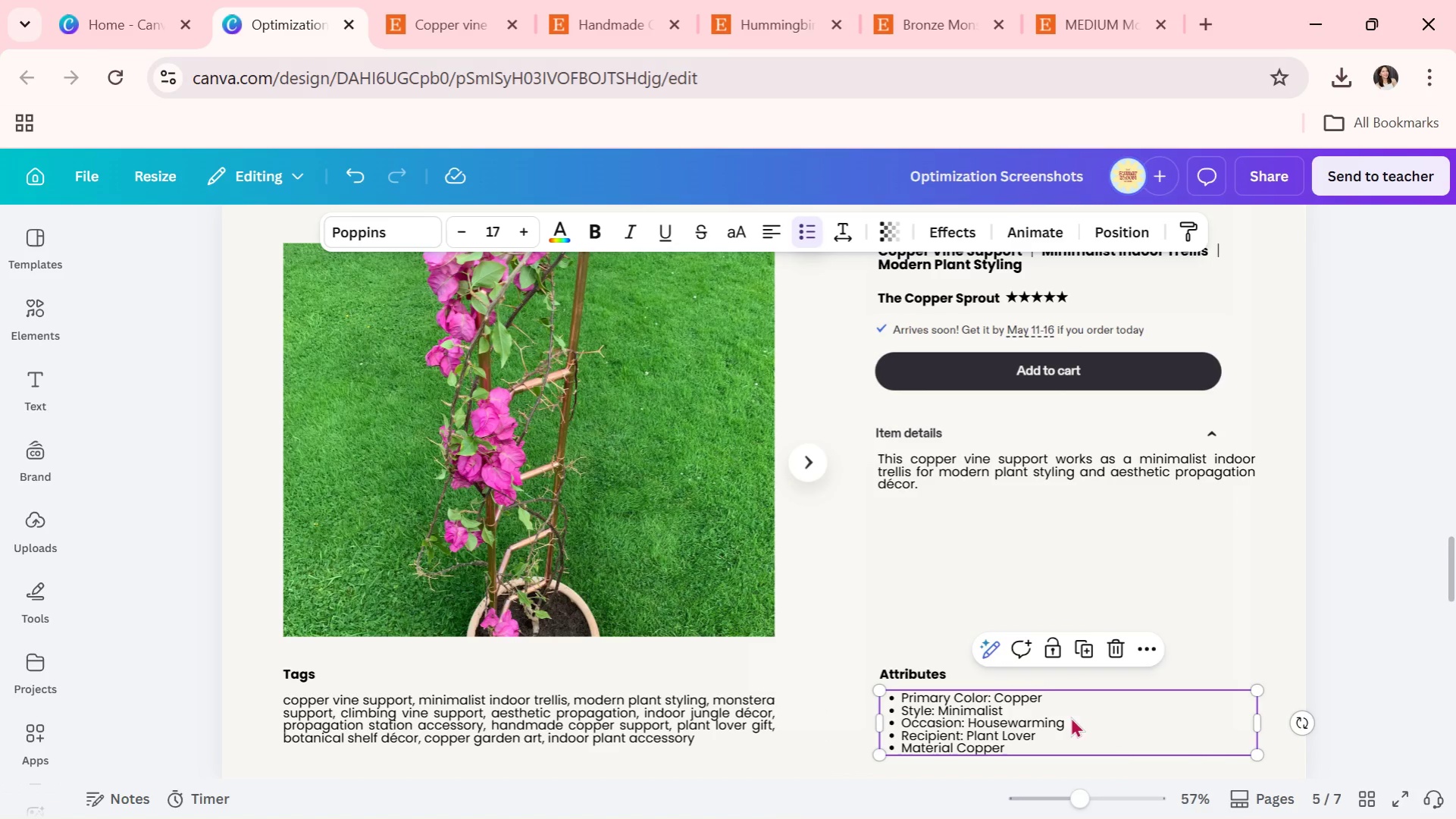 
double_click([1070, 717])
 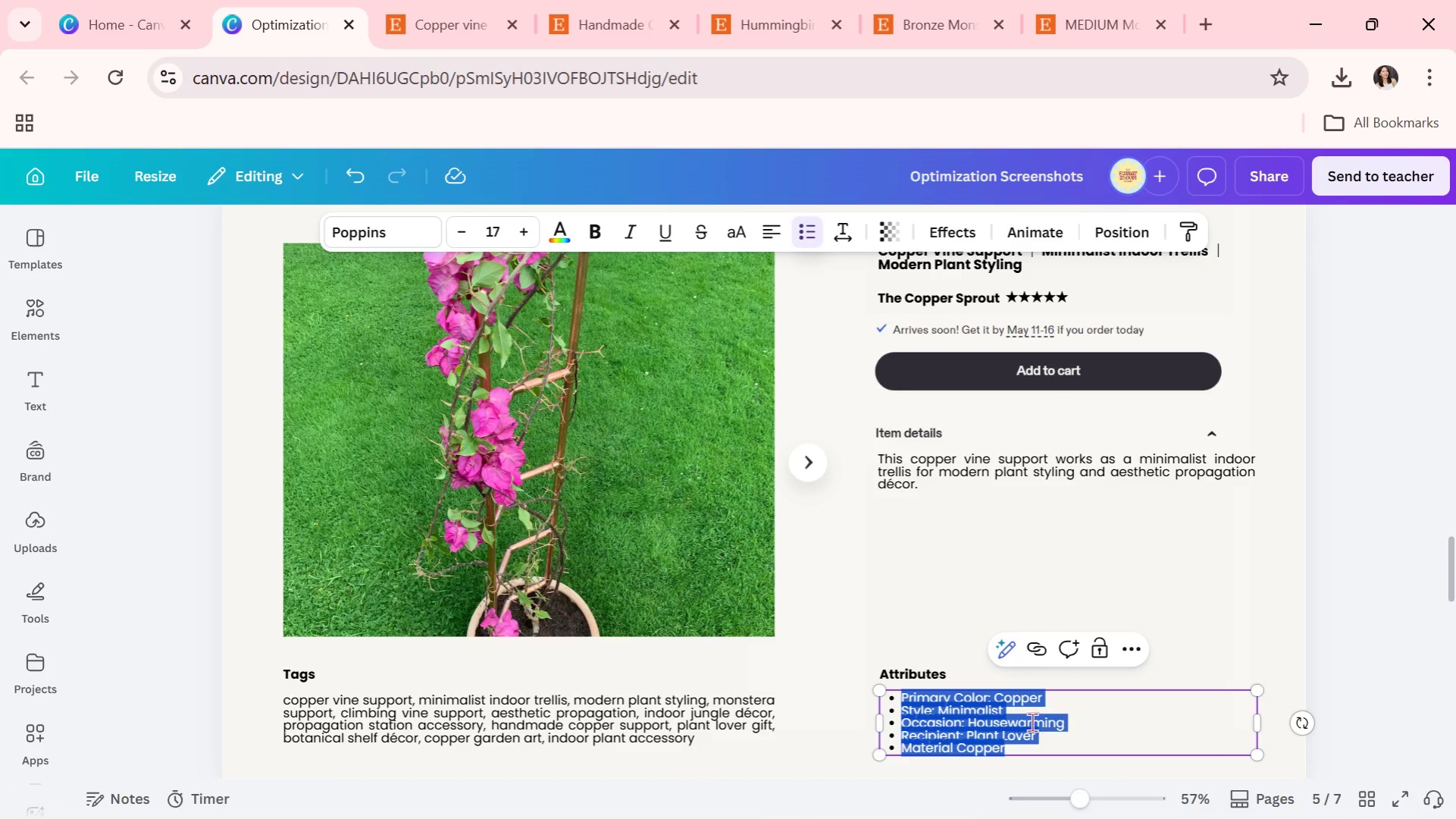 
left_click([1023, 722])
 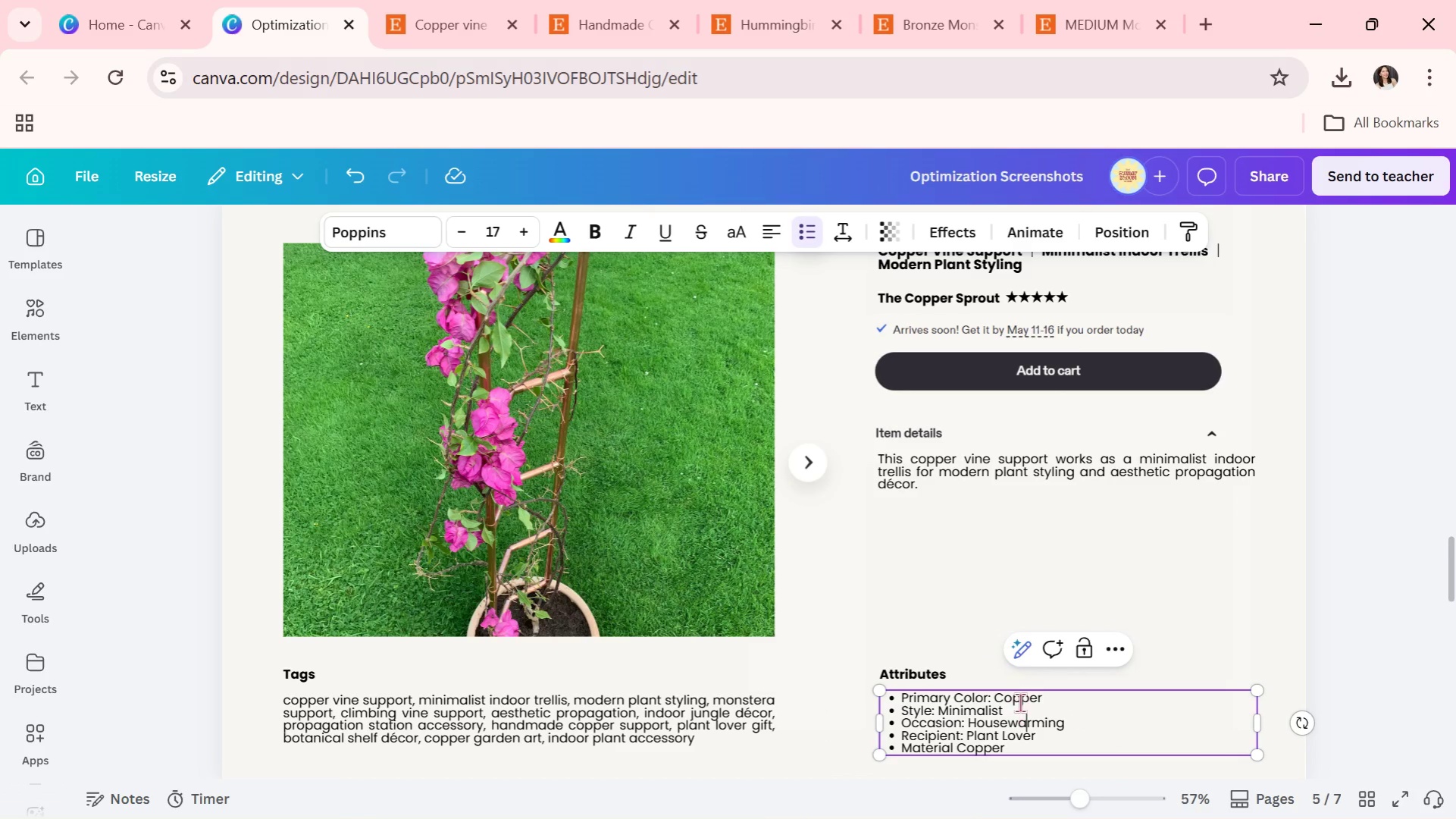 
double_click([1019, 702])
 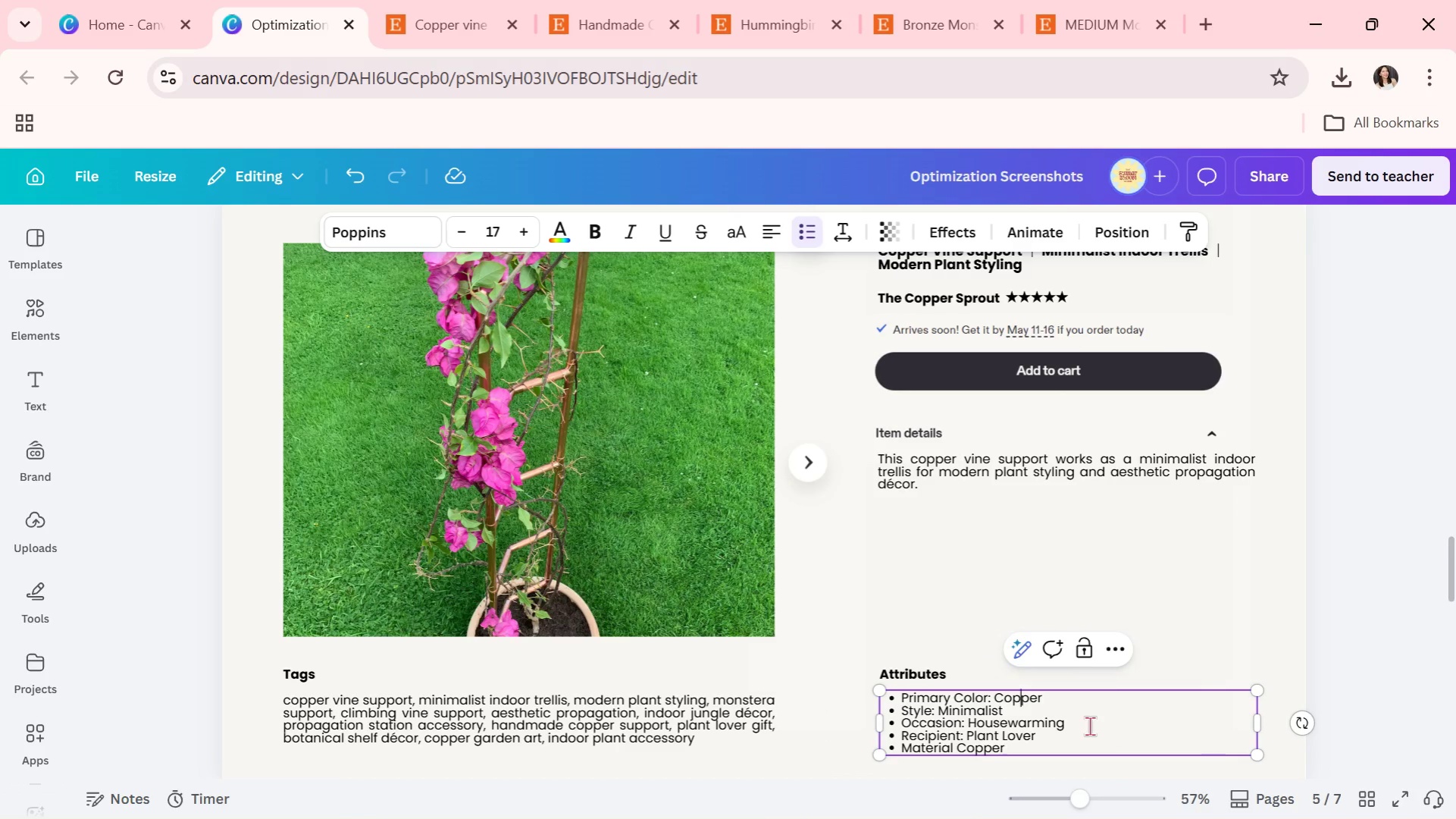 
left_click([1089, 726])
 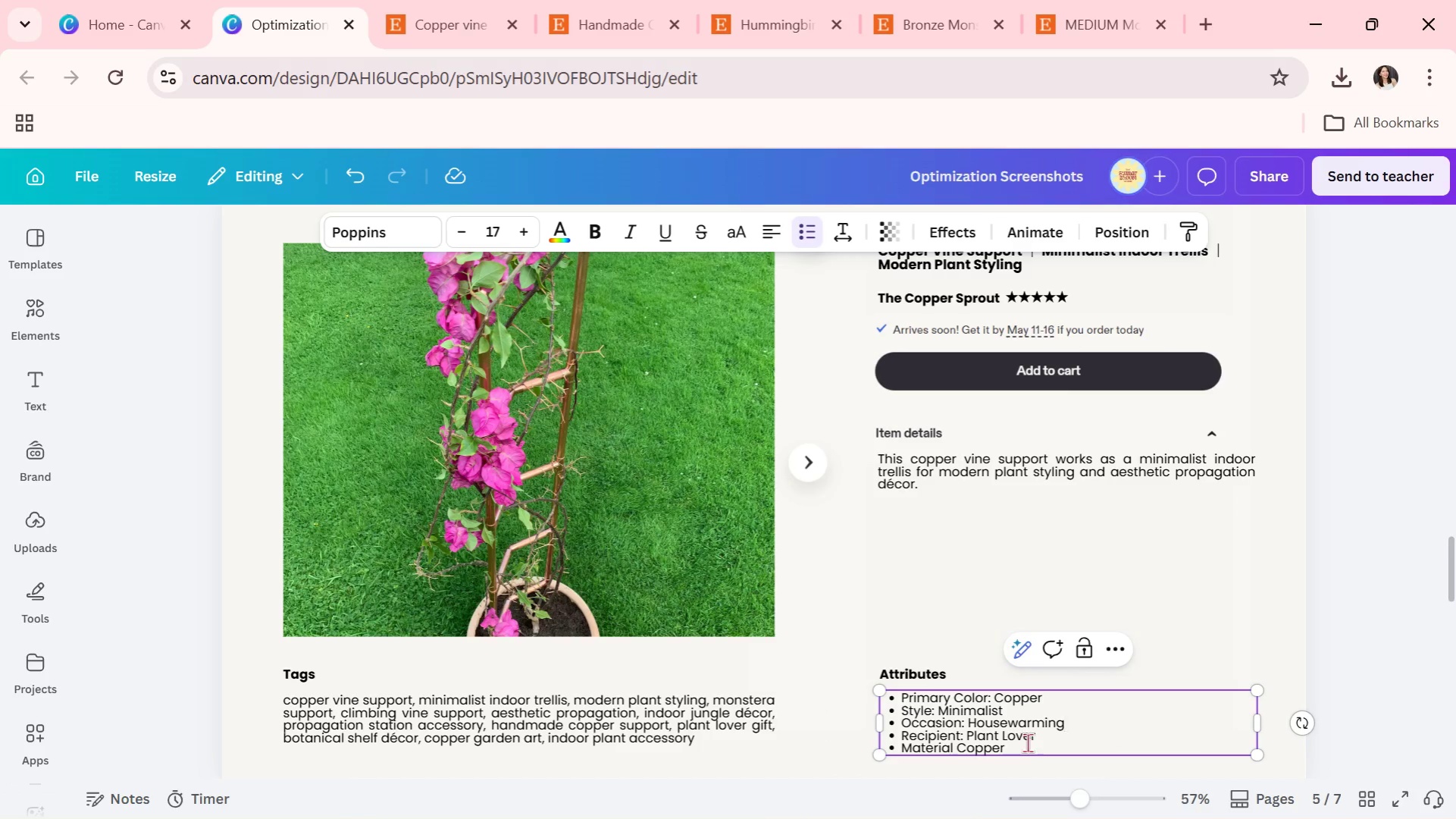 
left_click([1026, 728])
 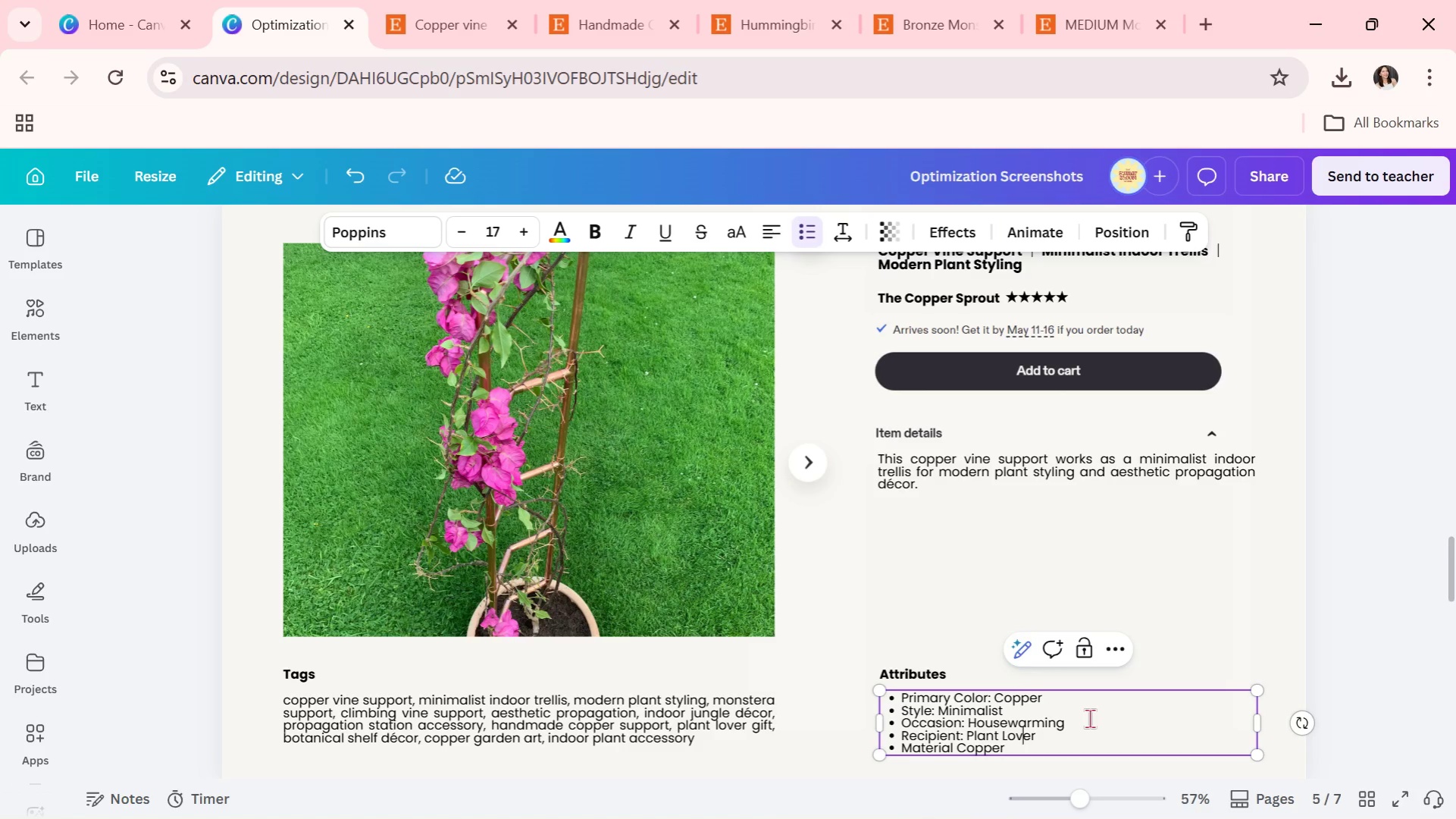 
left_click([1090, 718])
 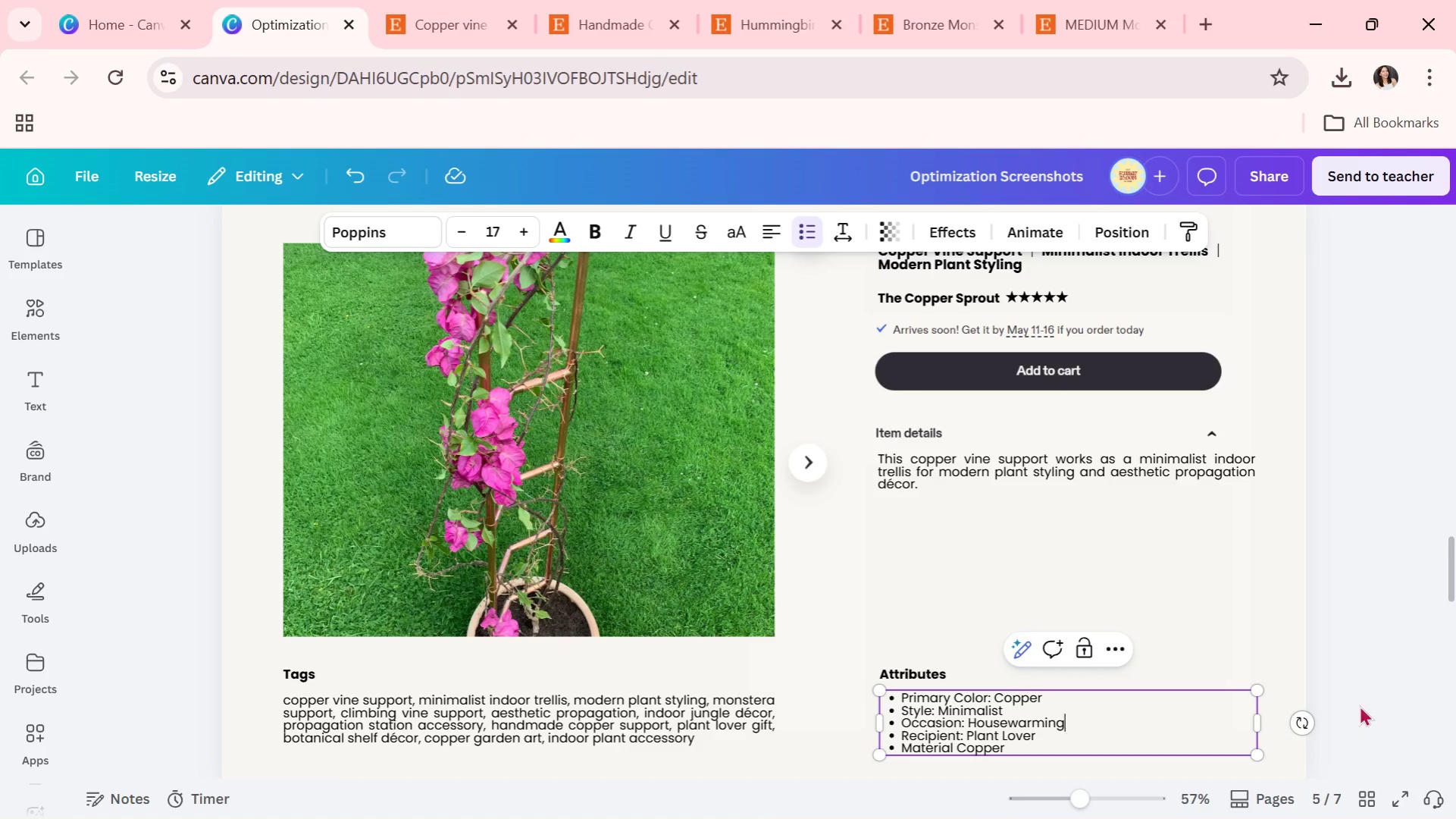 
left_click([1372, 620])
 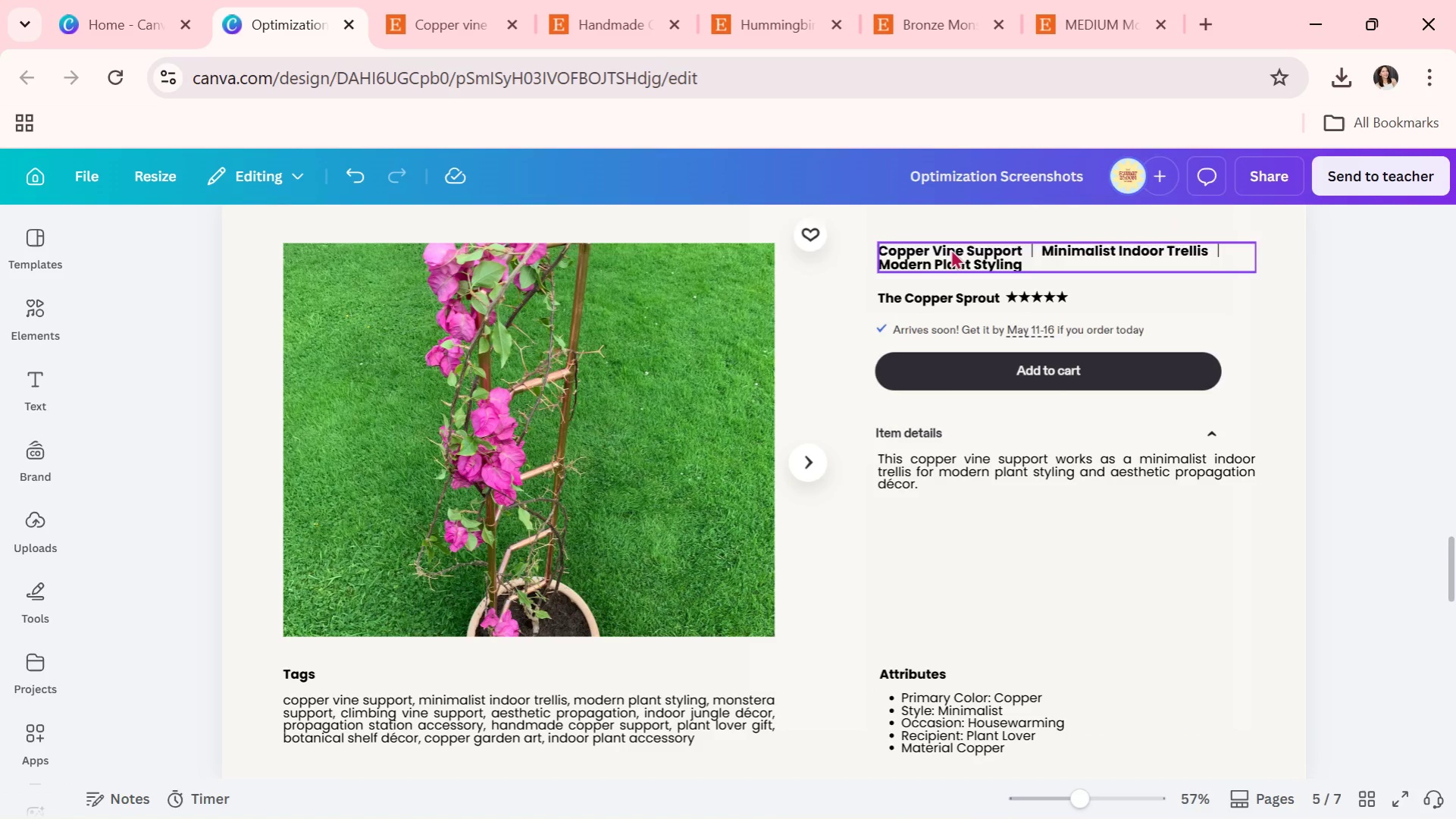 
double_click([950, 249])
 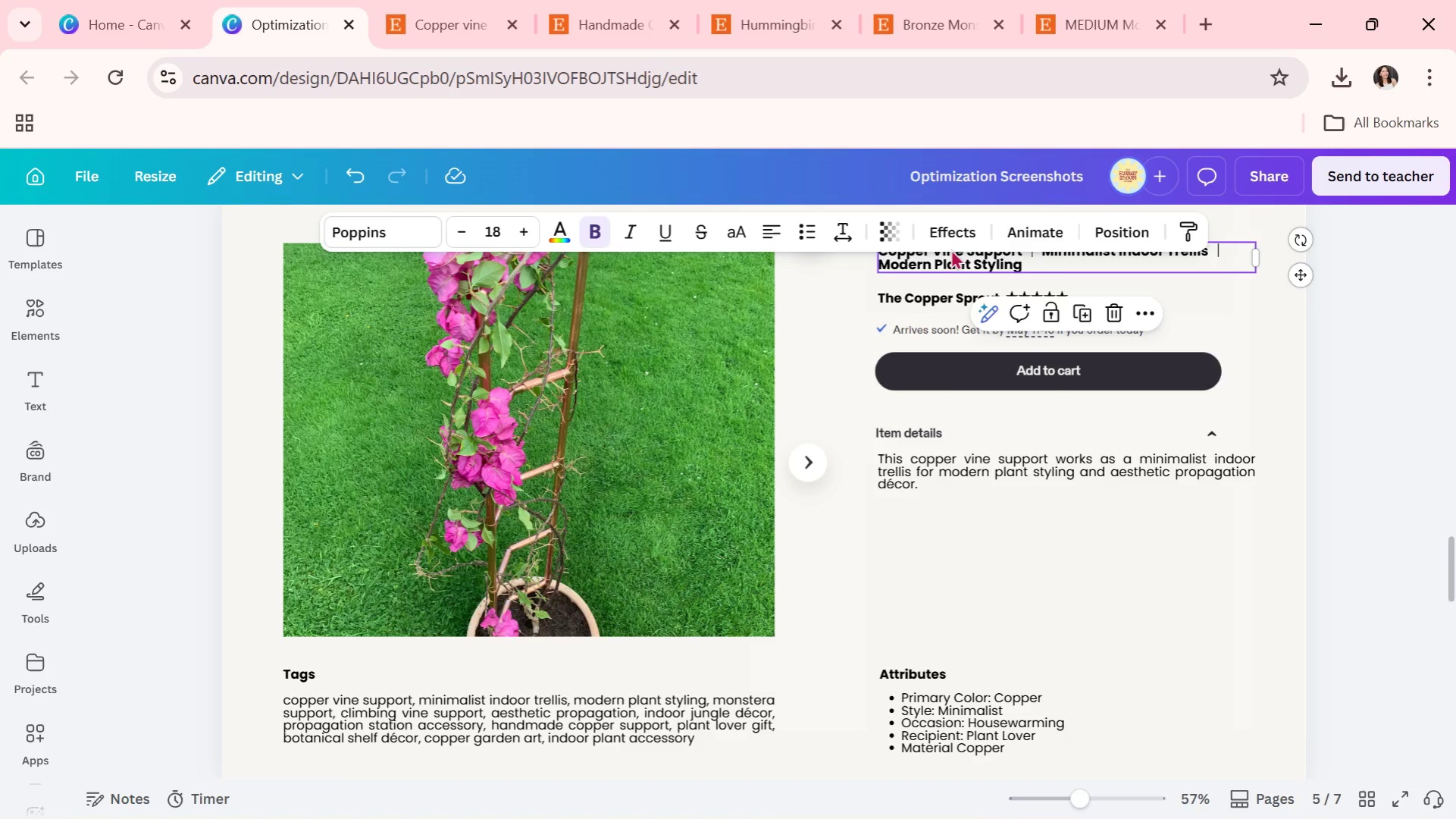 
triple_click([950, 249])
 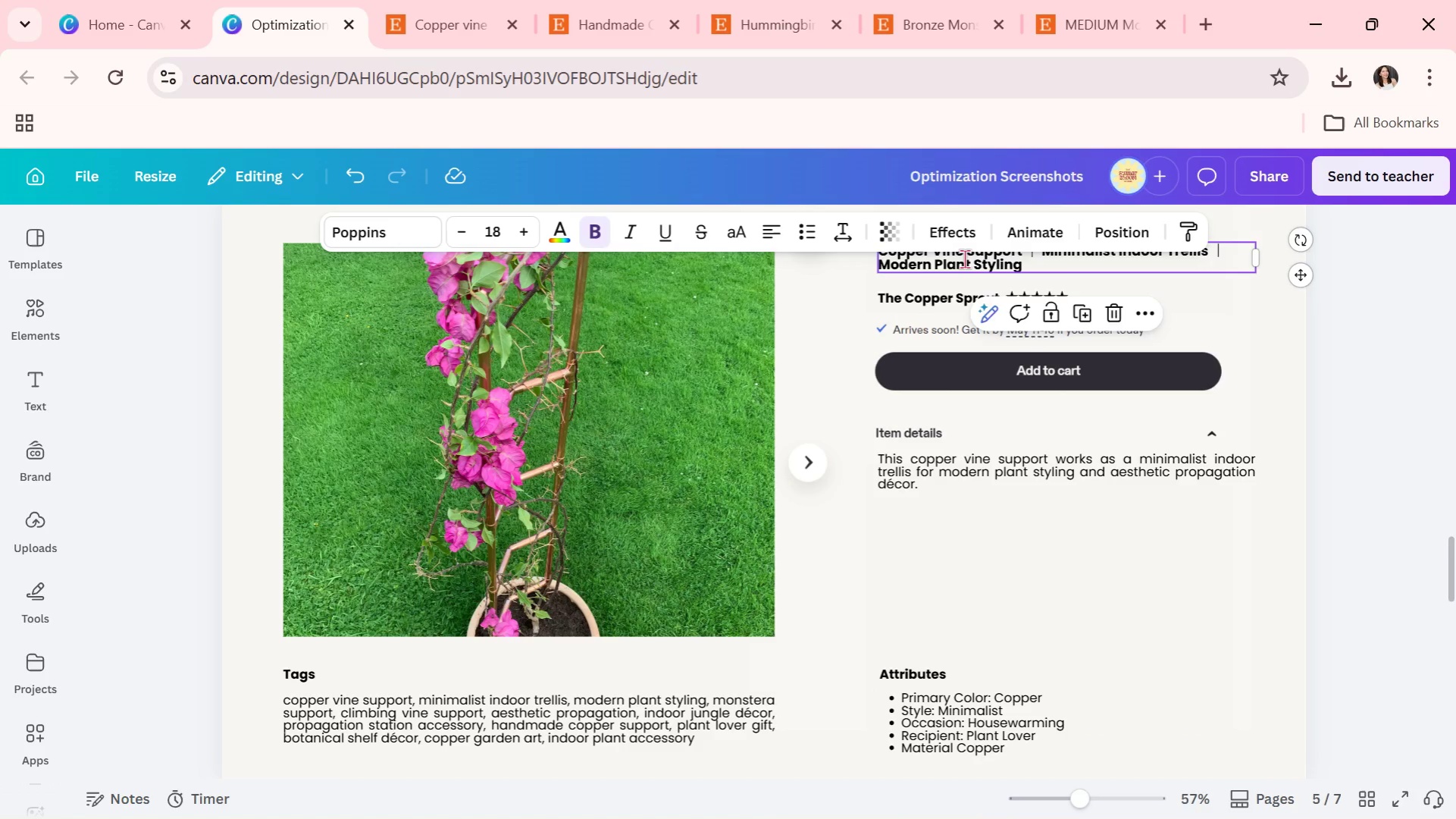 
double_click([964, 259])
 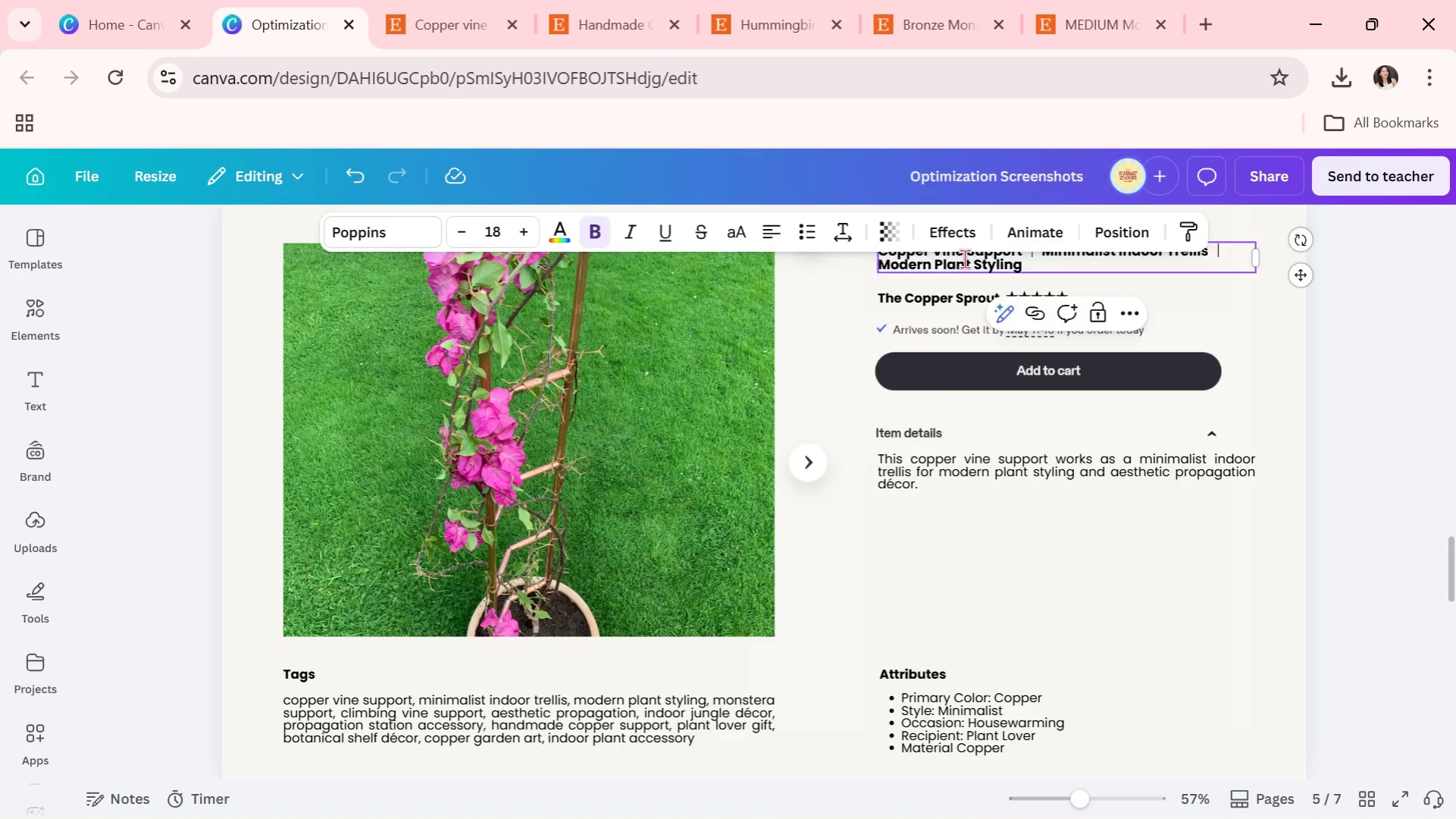 
triple_click([964, 259])
 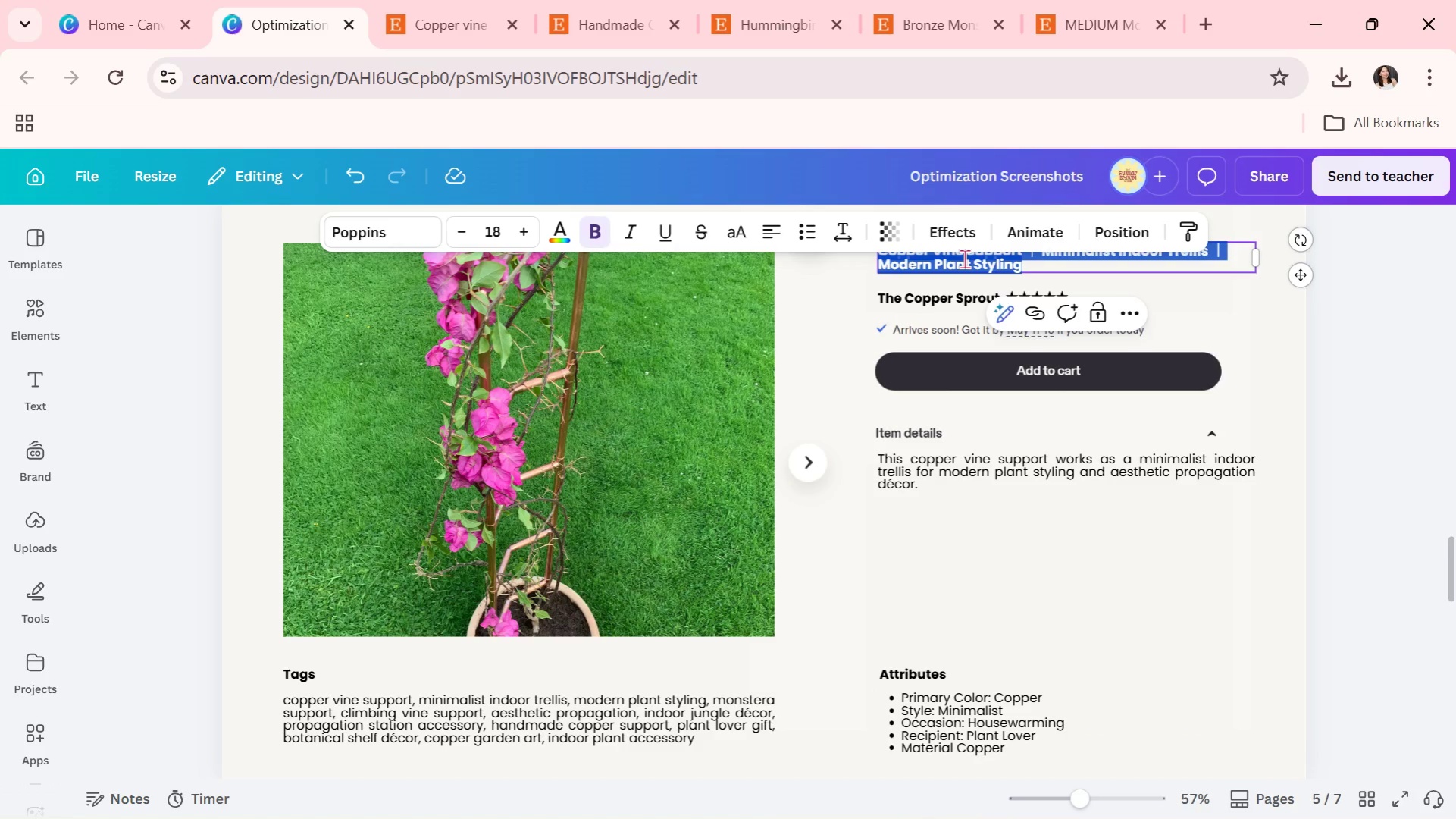 
key(Control+ControlLeft)
 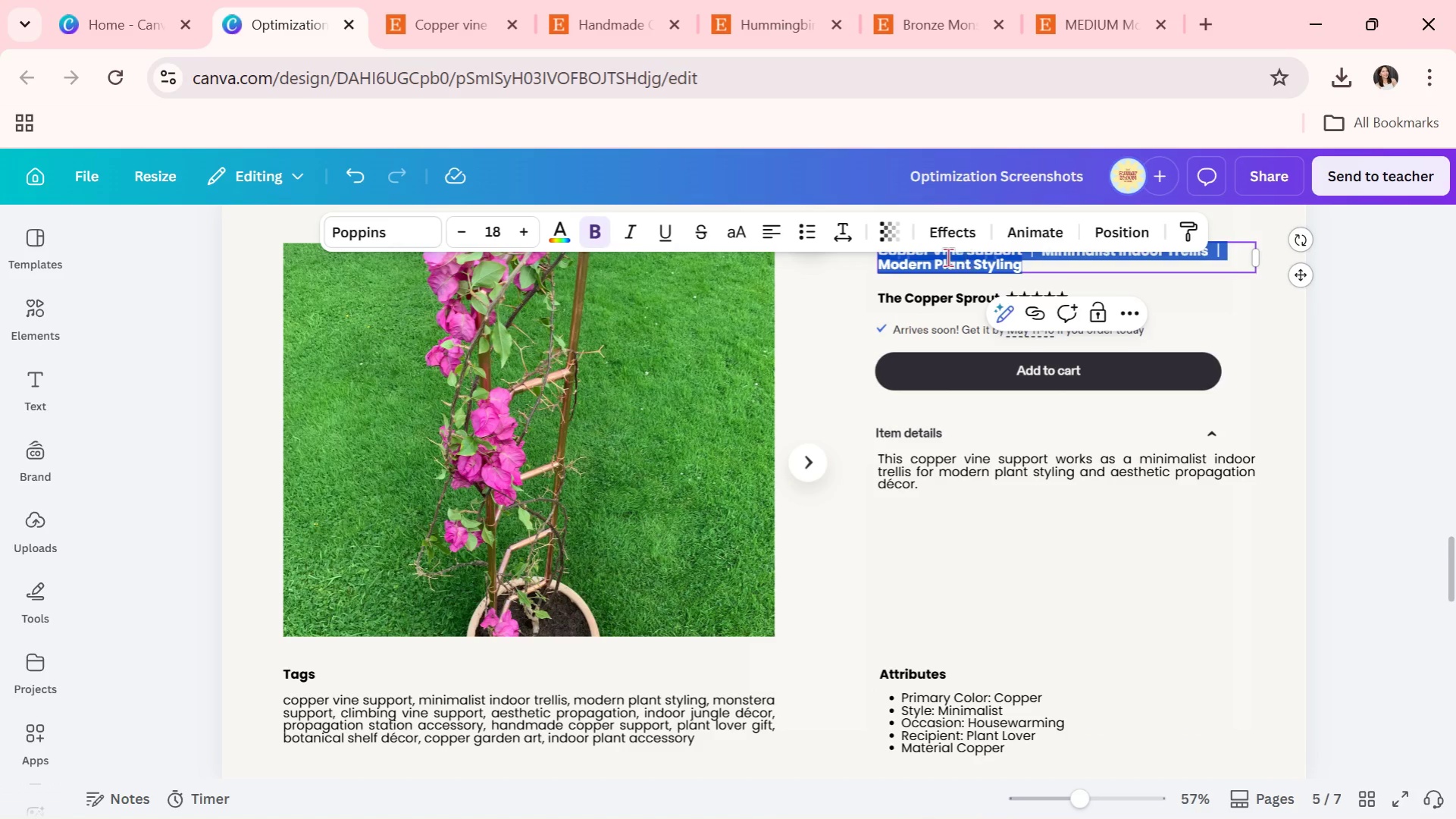 
key(Control+C)
 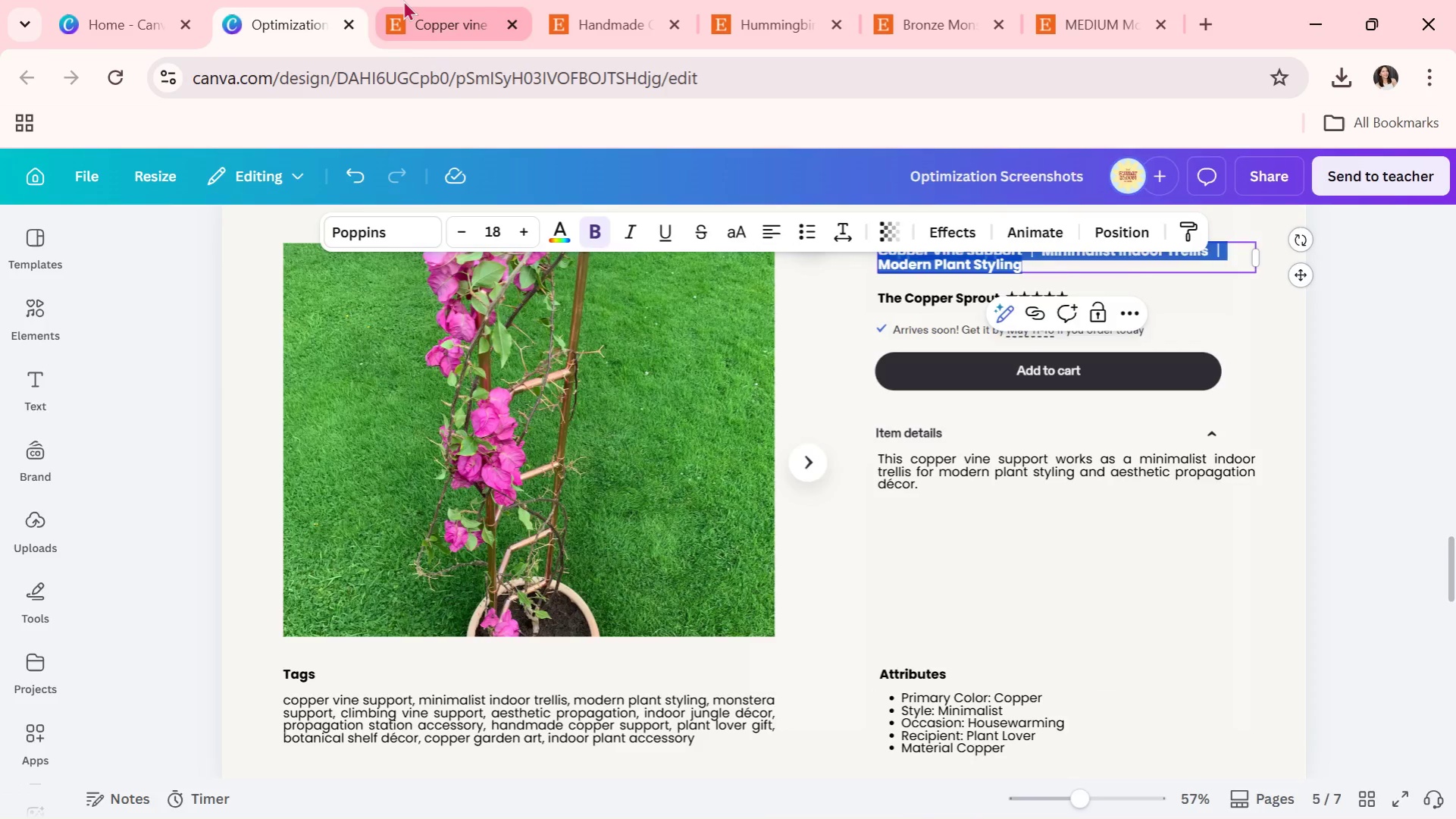 
left_click([403, 0])
 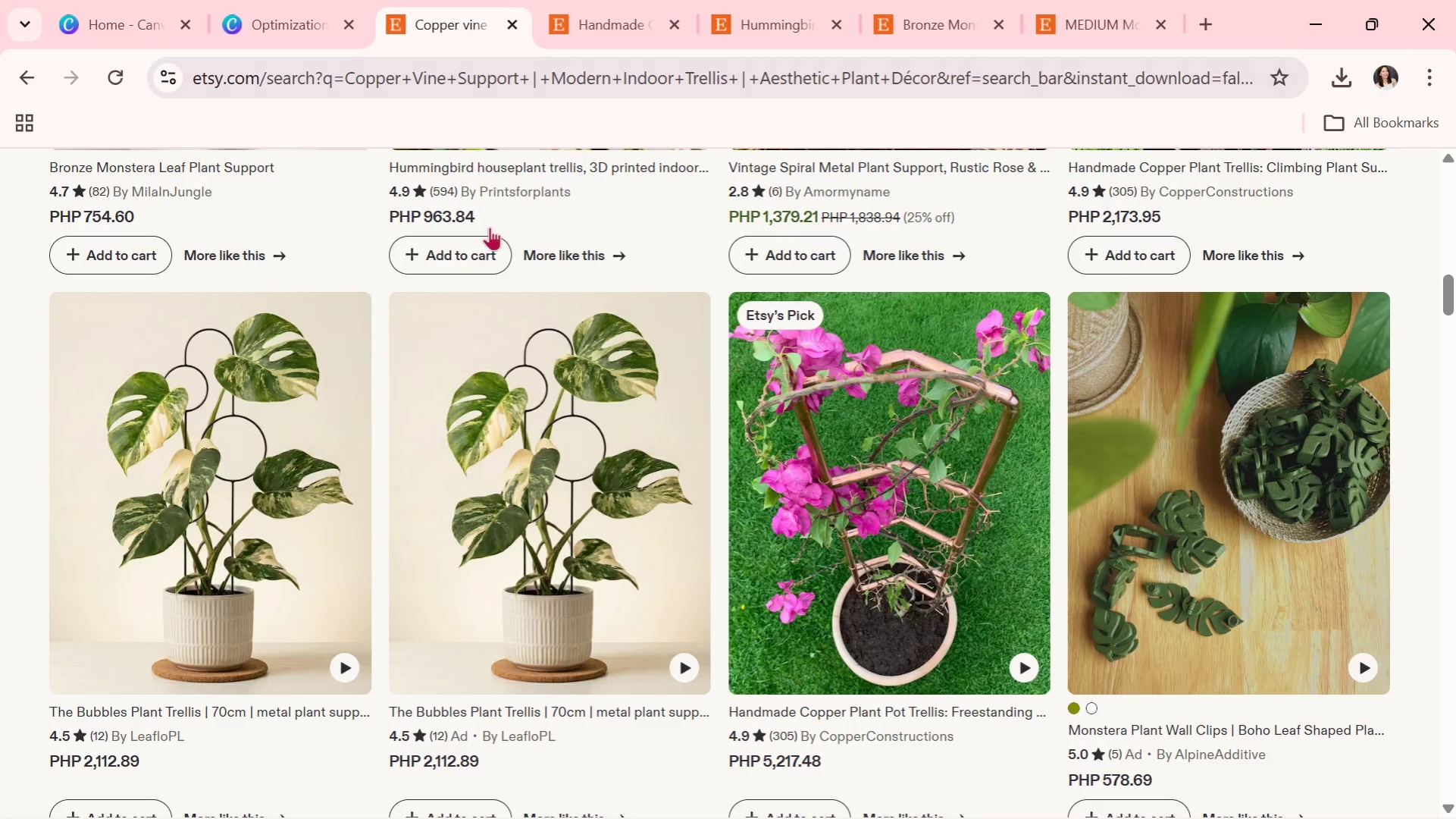 
scroll: coordinate [998, 548], scroll_direction: down, amount: 17.0
 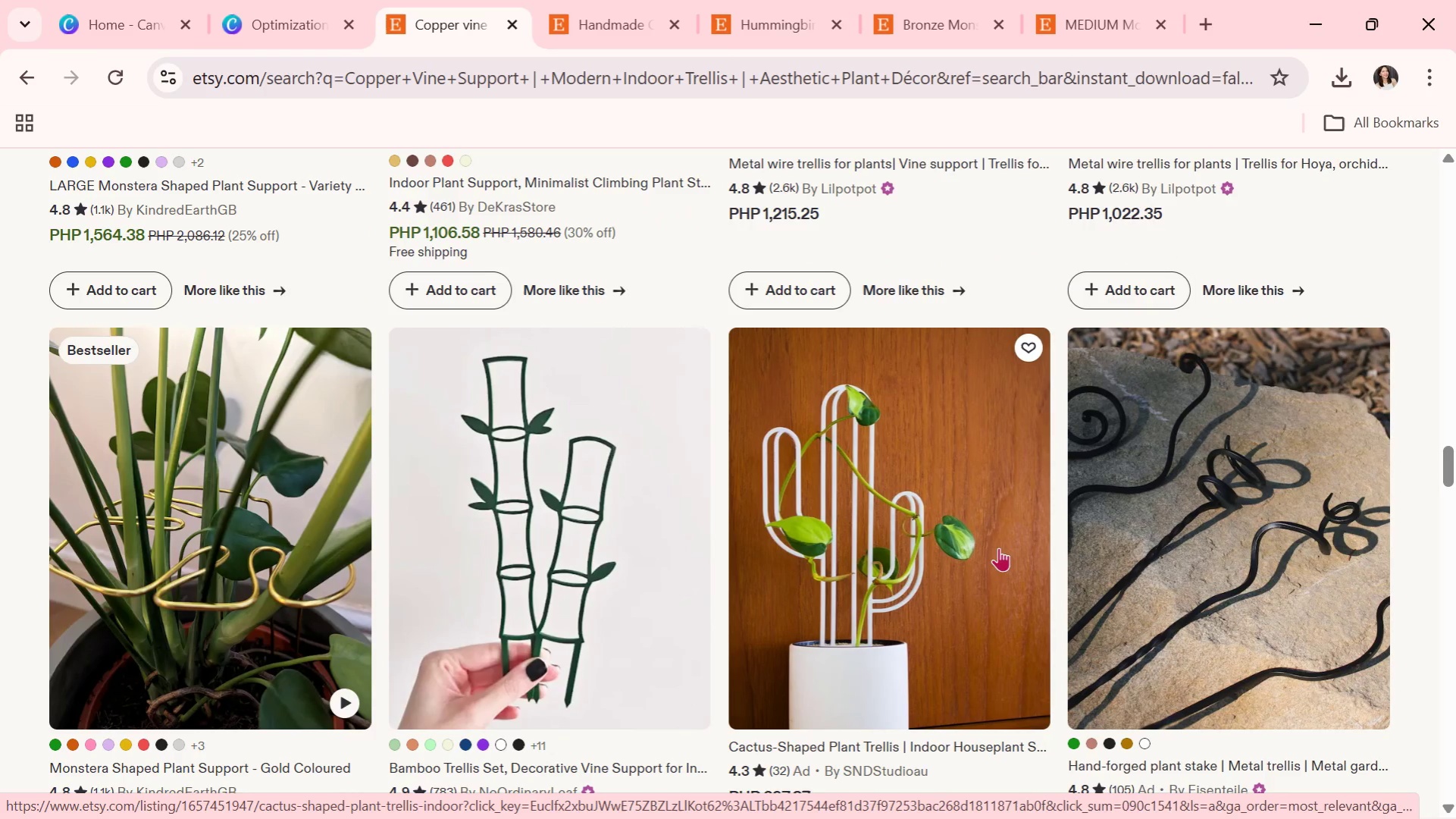 
scroll: coordinate [998, 548], scroll_direction: down, amount: 9.0
 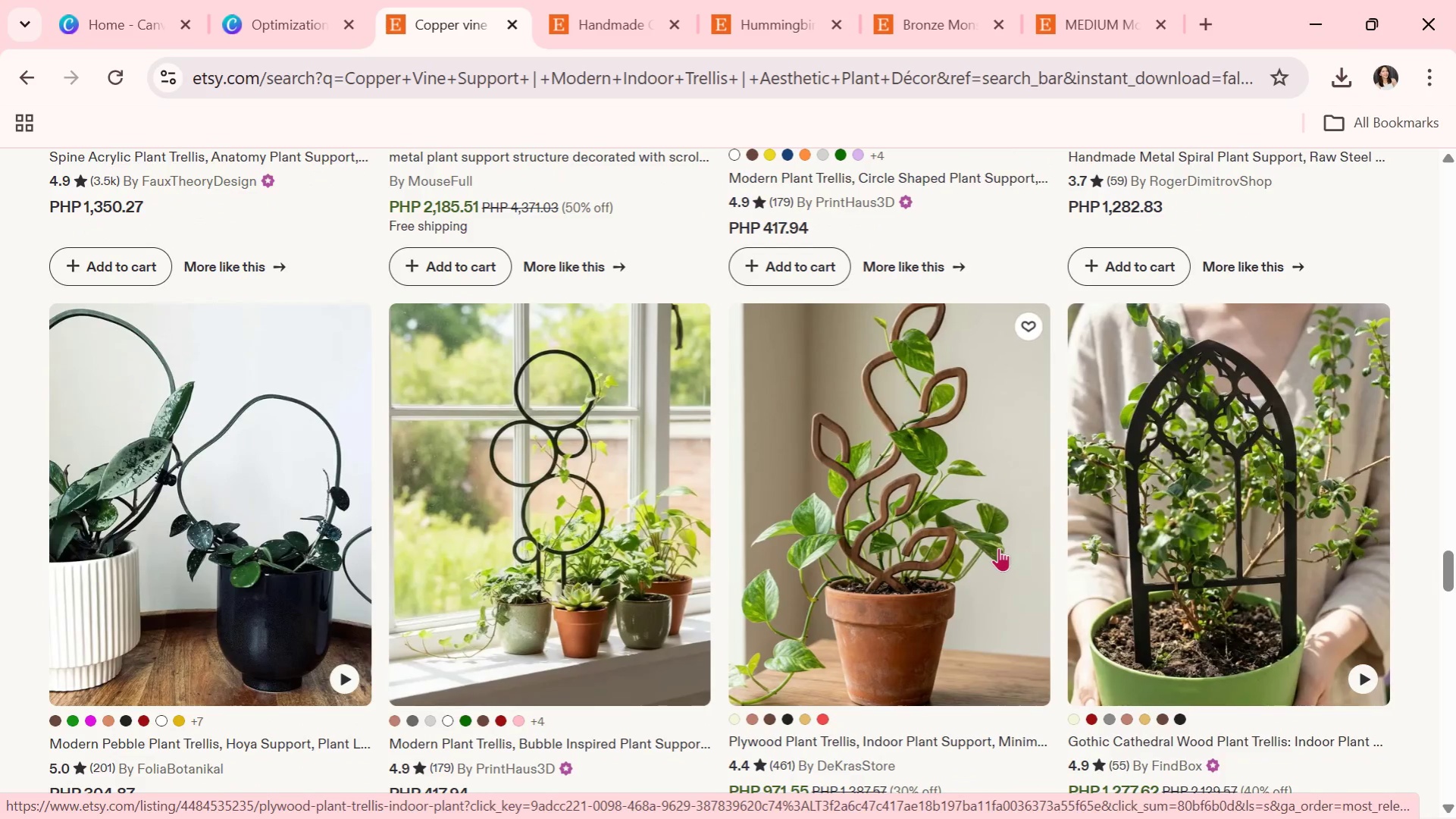 
left_click([920, 501])
 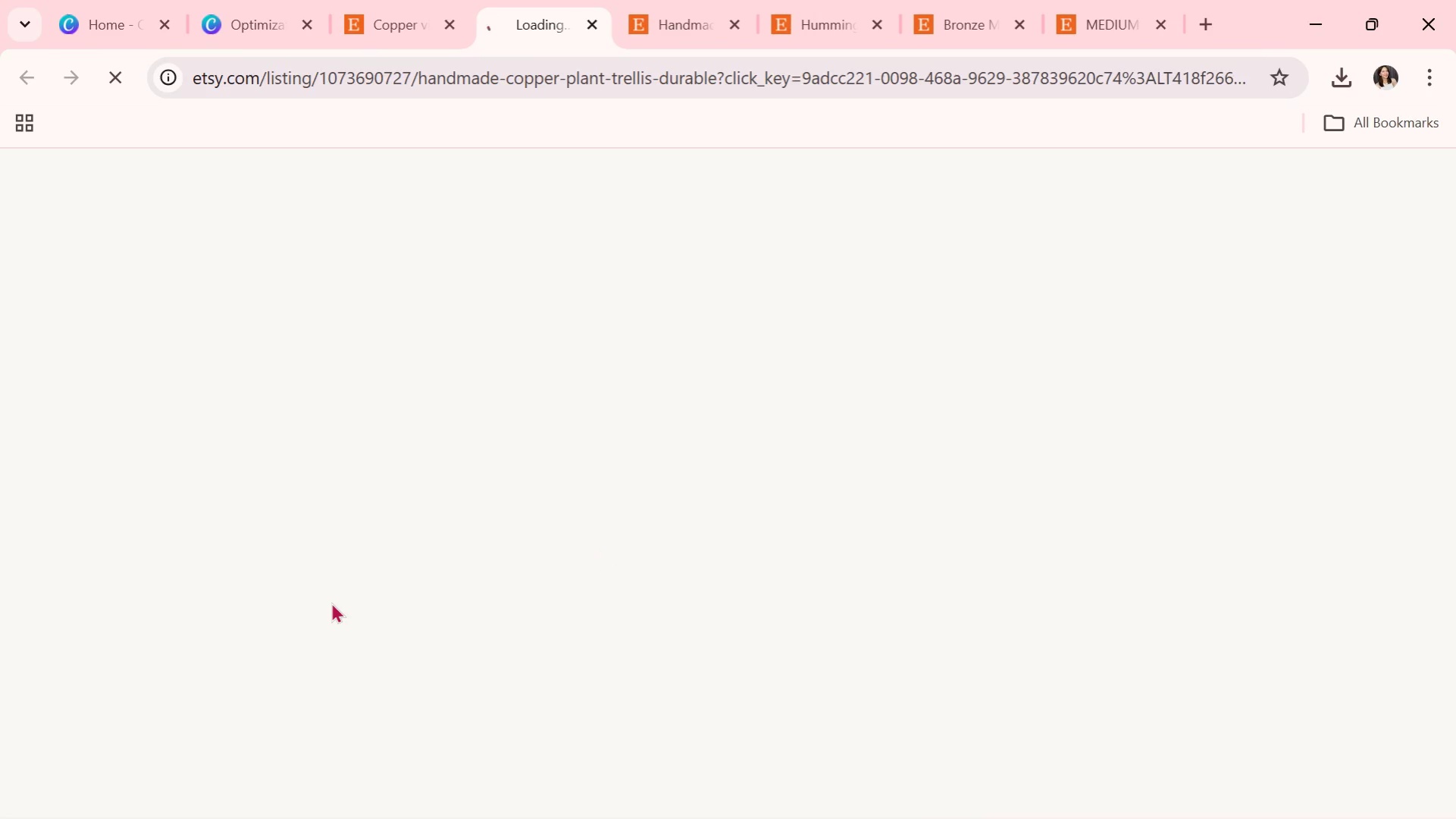 
scroll: coordinate [1000, 526], scroll_direction: up, amount: 27.0
 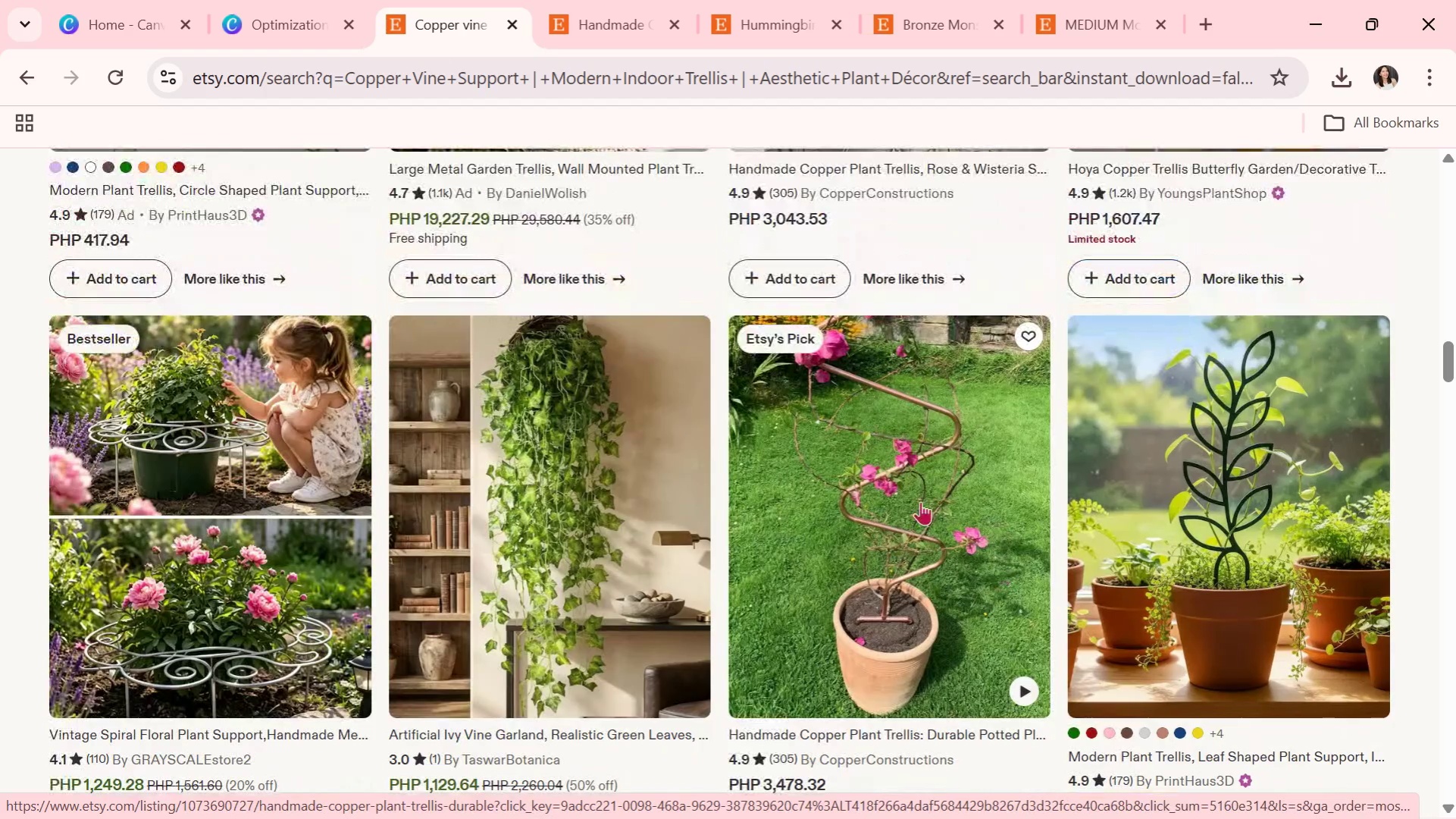 
scroll: coordinate [334, 604], scroll_direction: none, amount: 0.0
 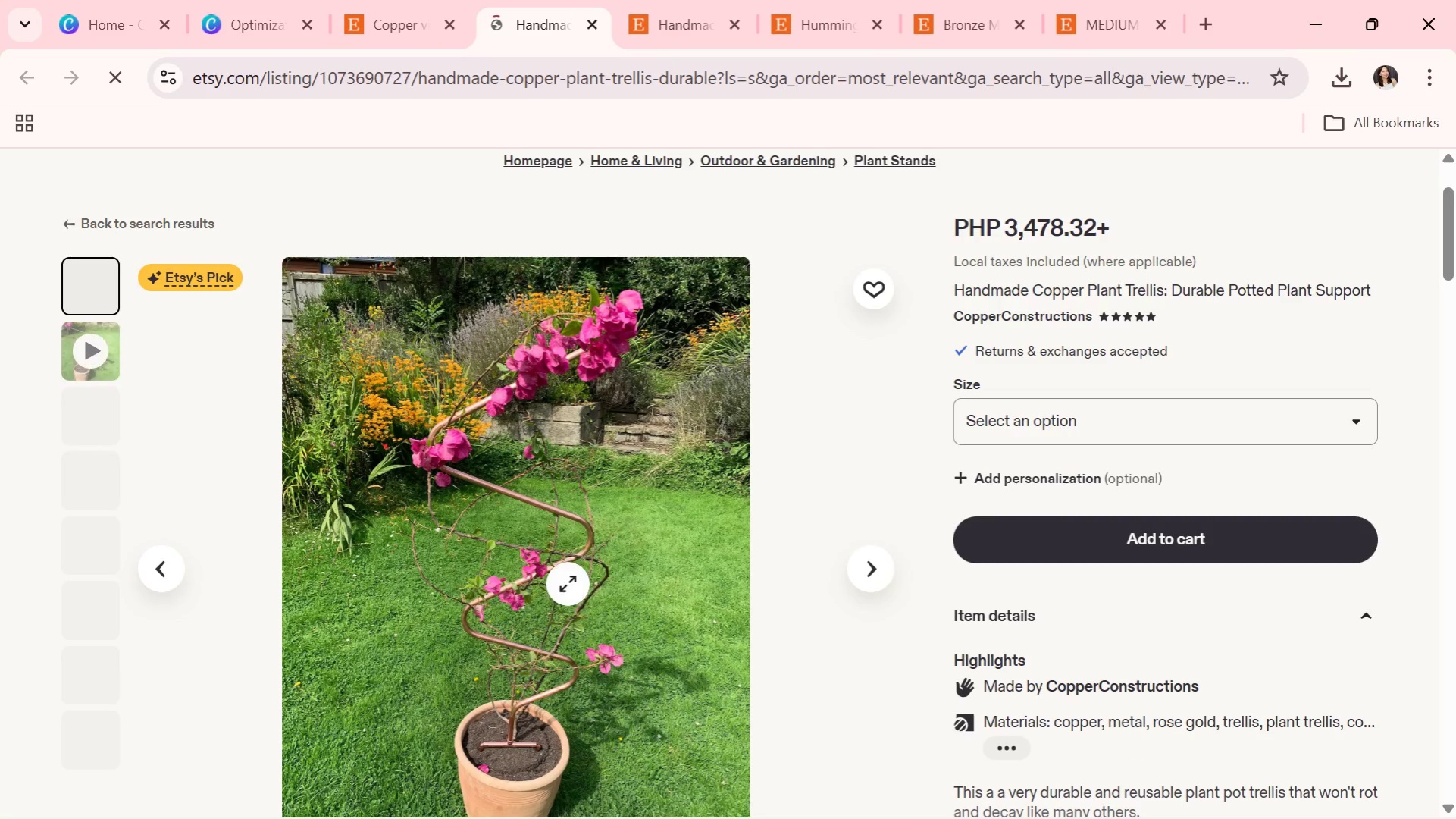 
scroll: coordinate [594, 575], scroll_direction: down, amount: 16.0
 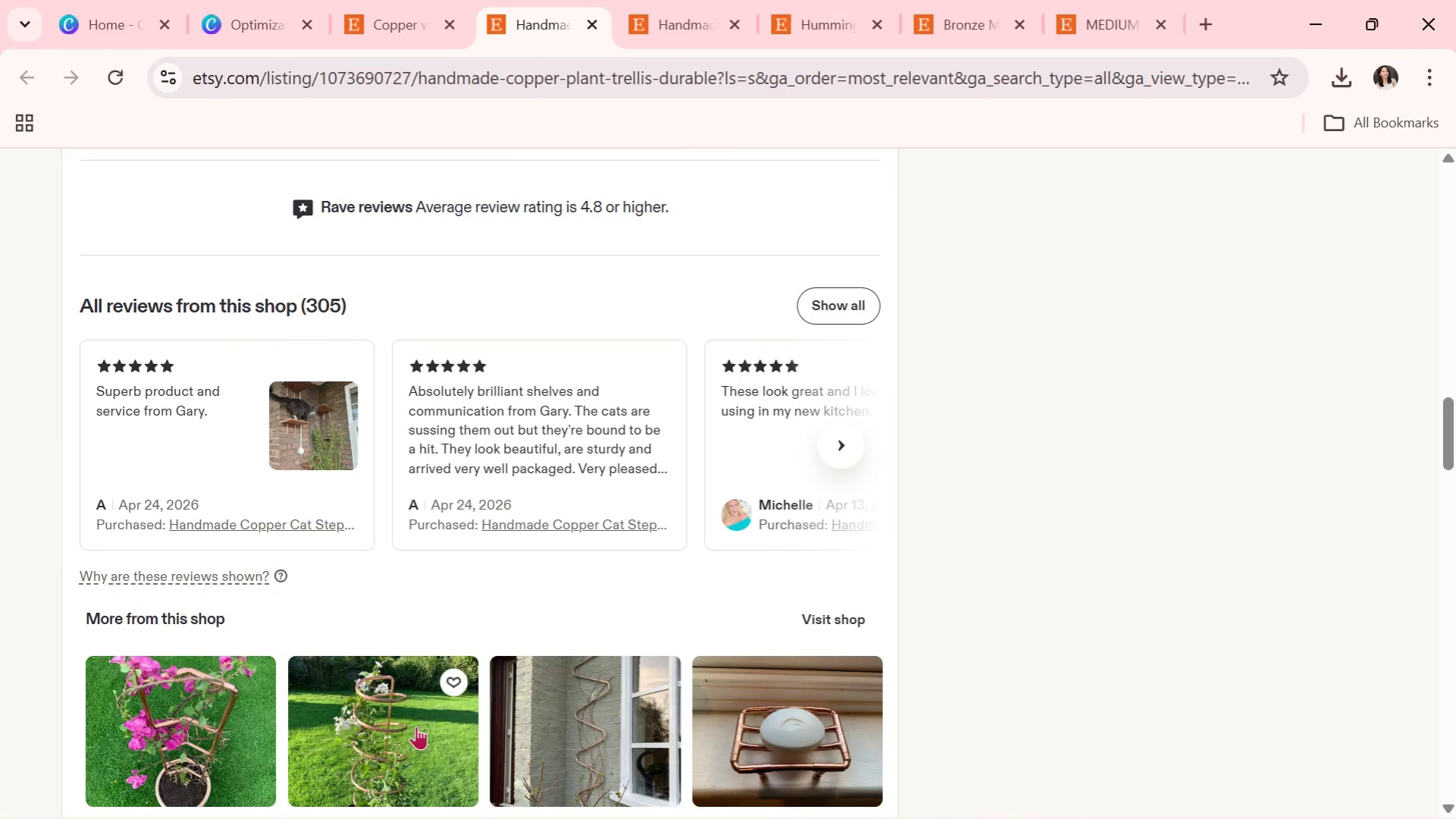 
left_click([408, 729])
 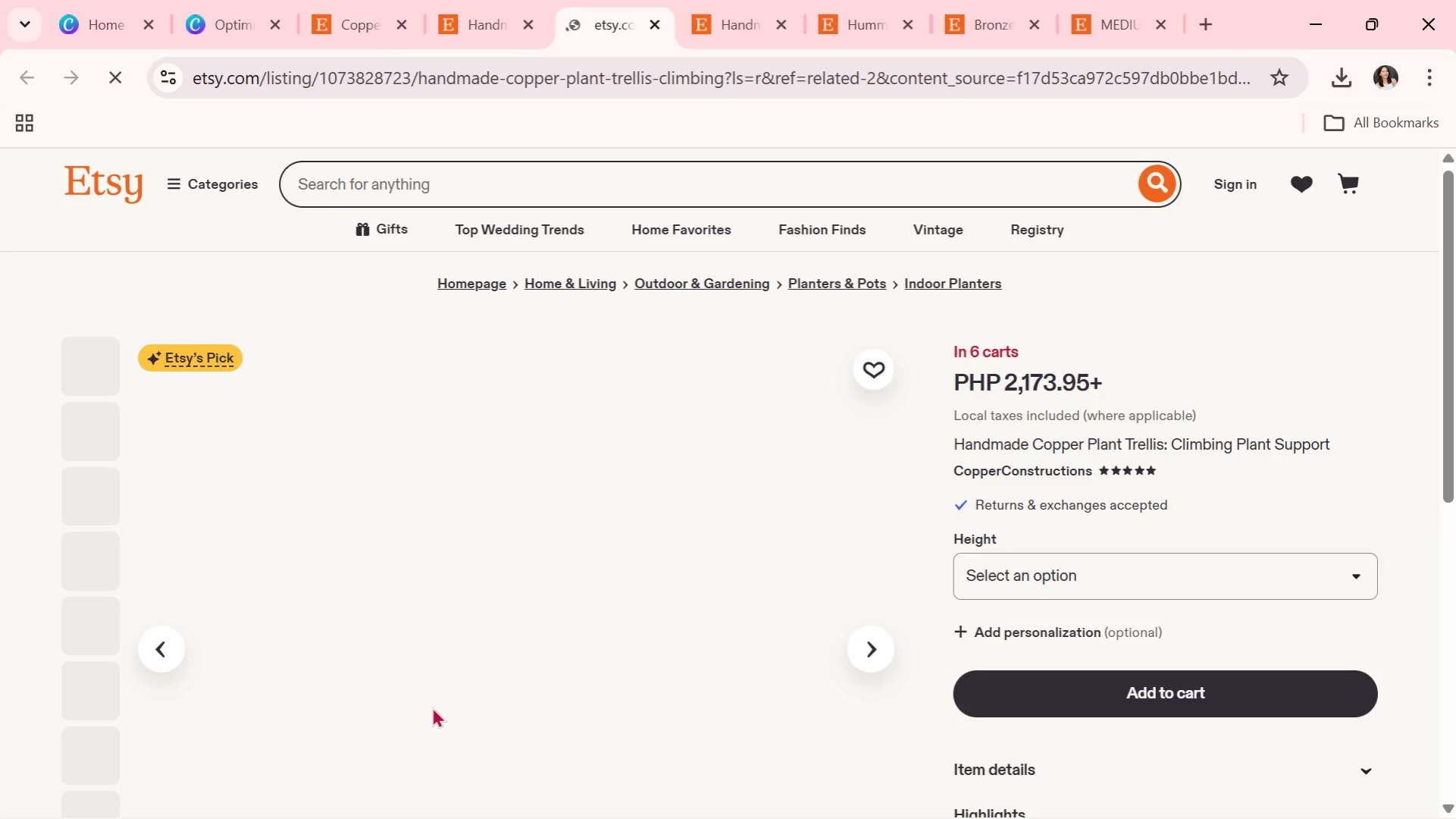 
scroll: coordinate [449, 693], scroll_direction: down, amount: 1.0
 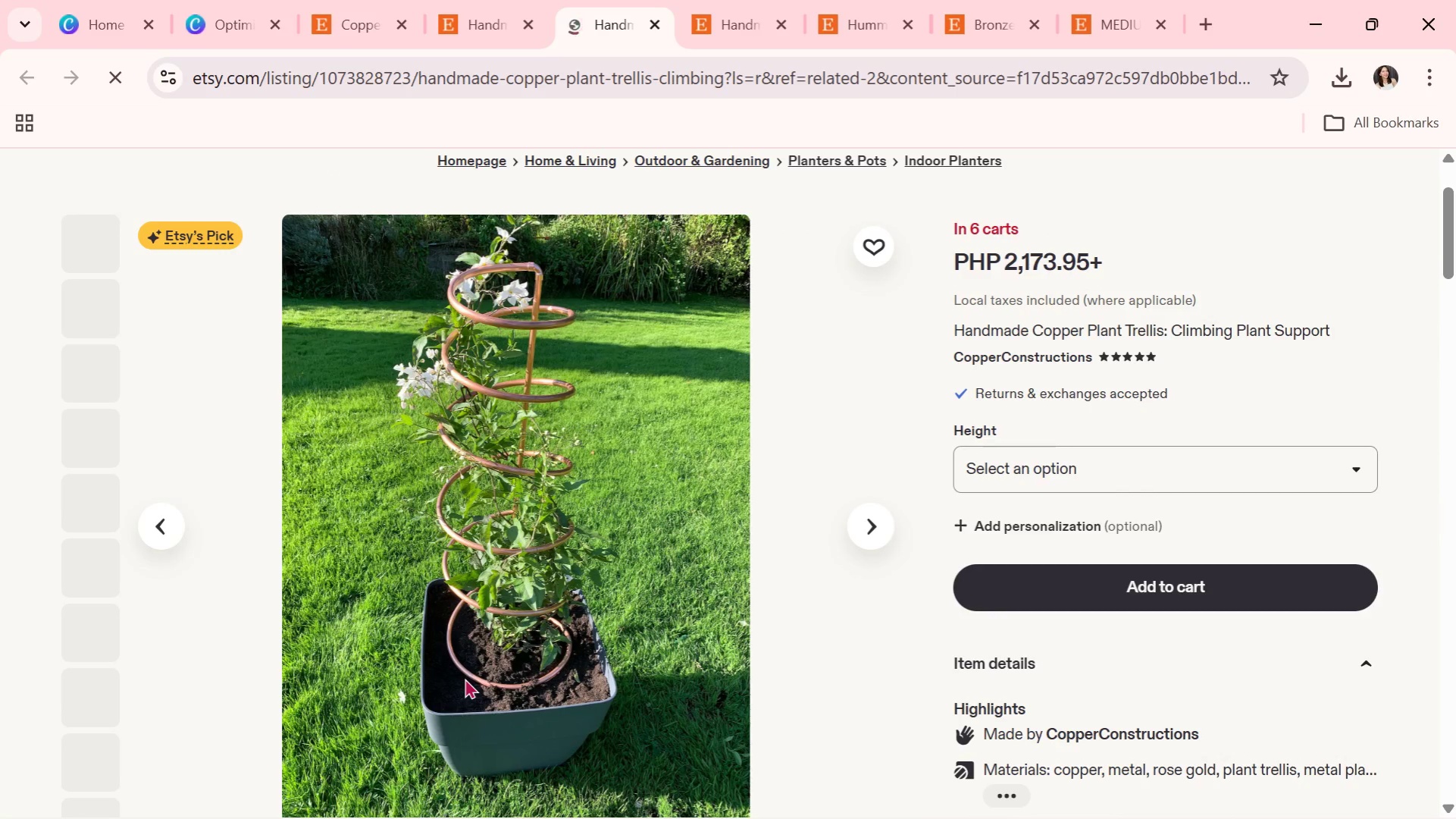 
right_click([531, 563])
 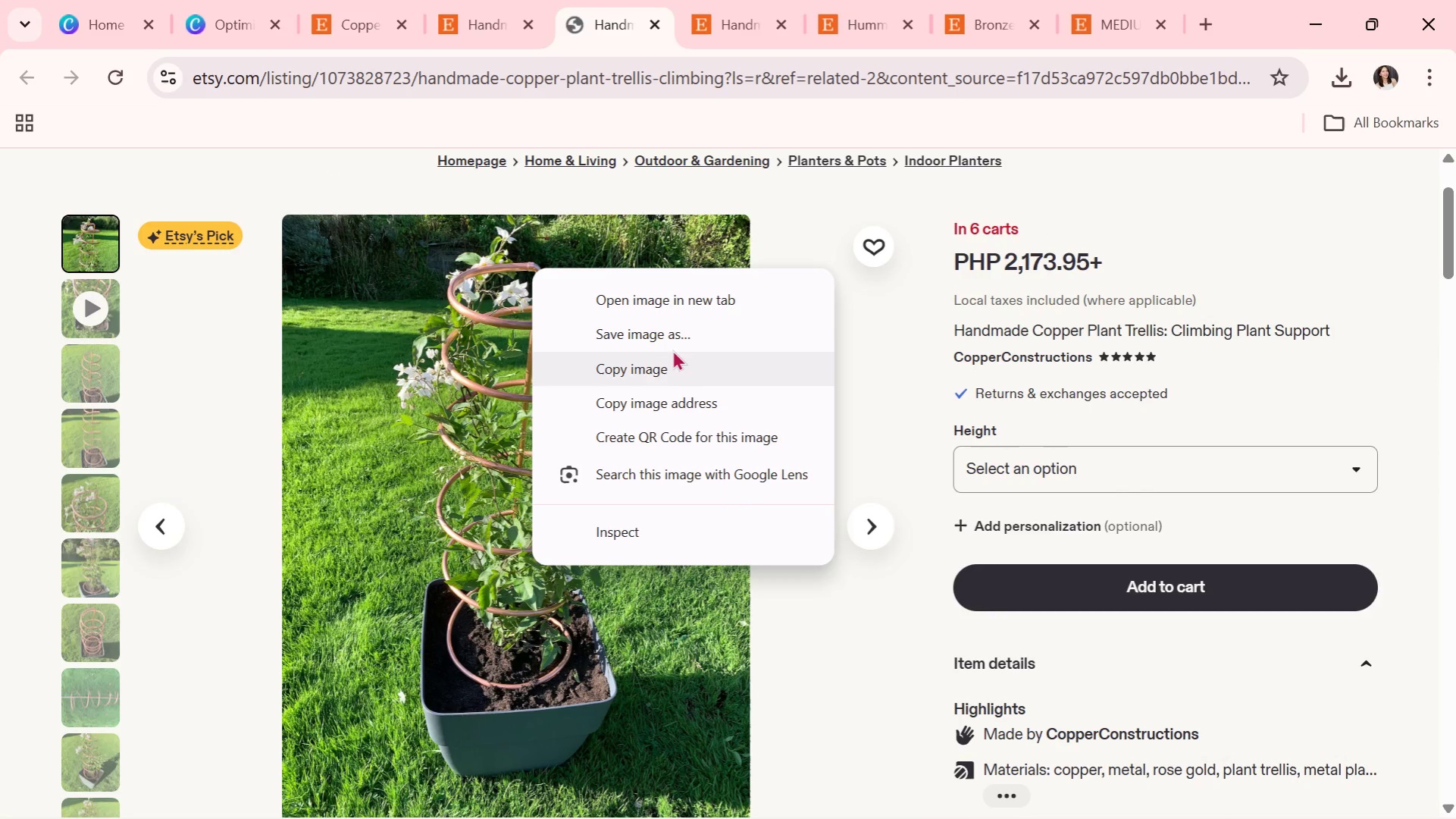 
left_click([671, 336])
 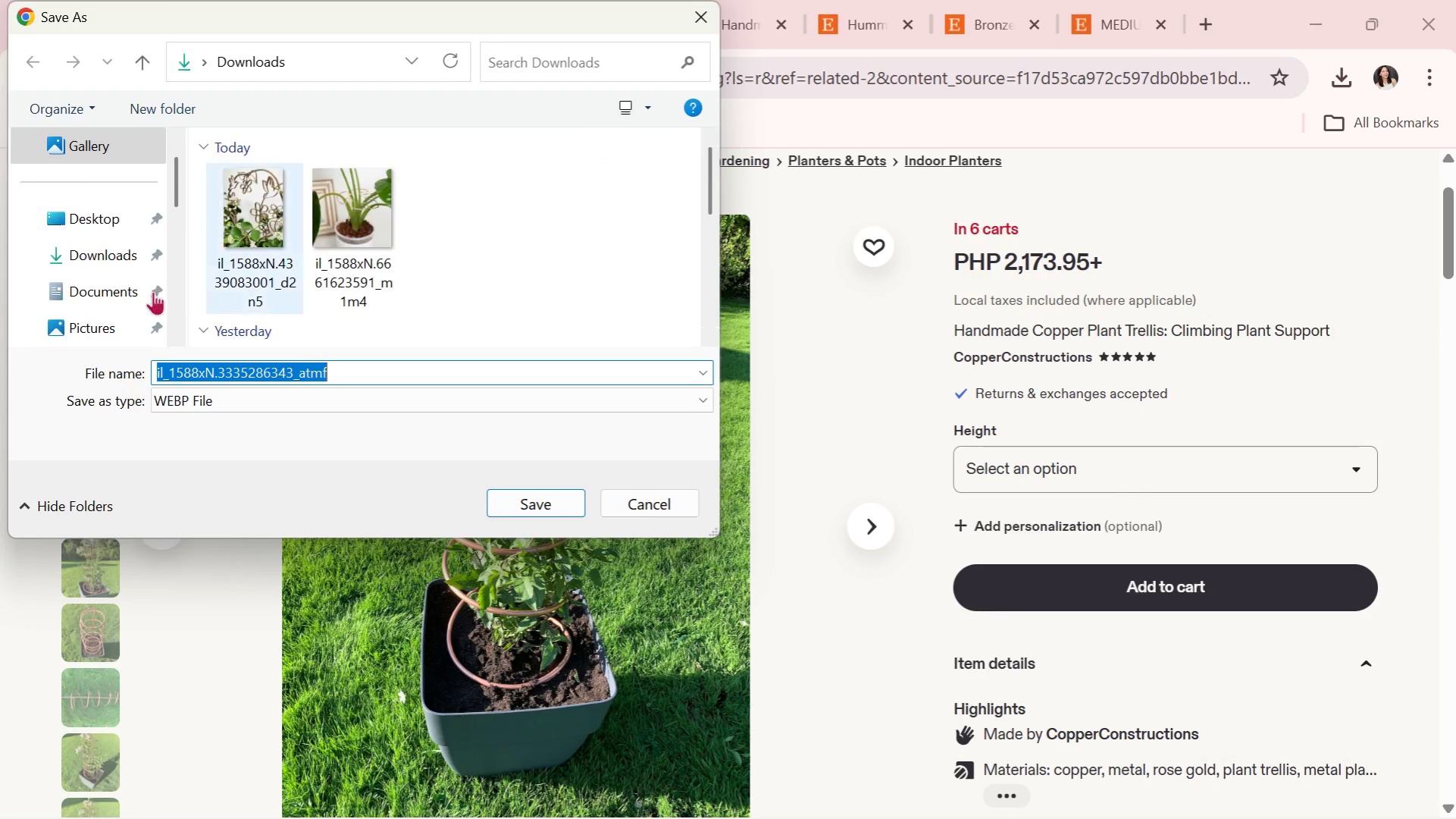 
left_click([116, 253])
 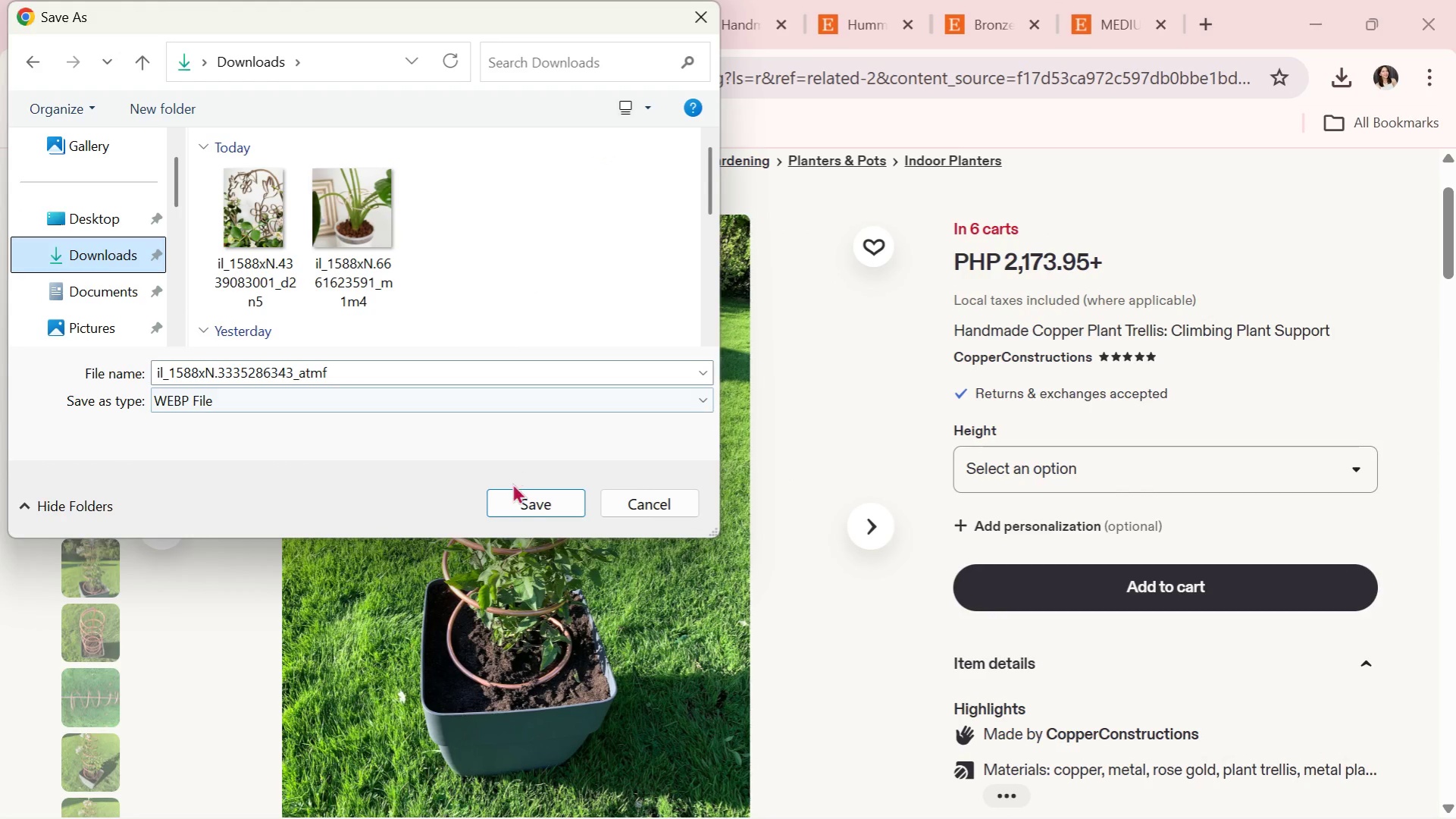 
left_click([520, 502])
 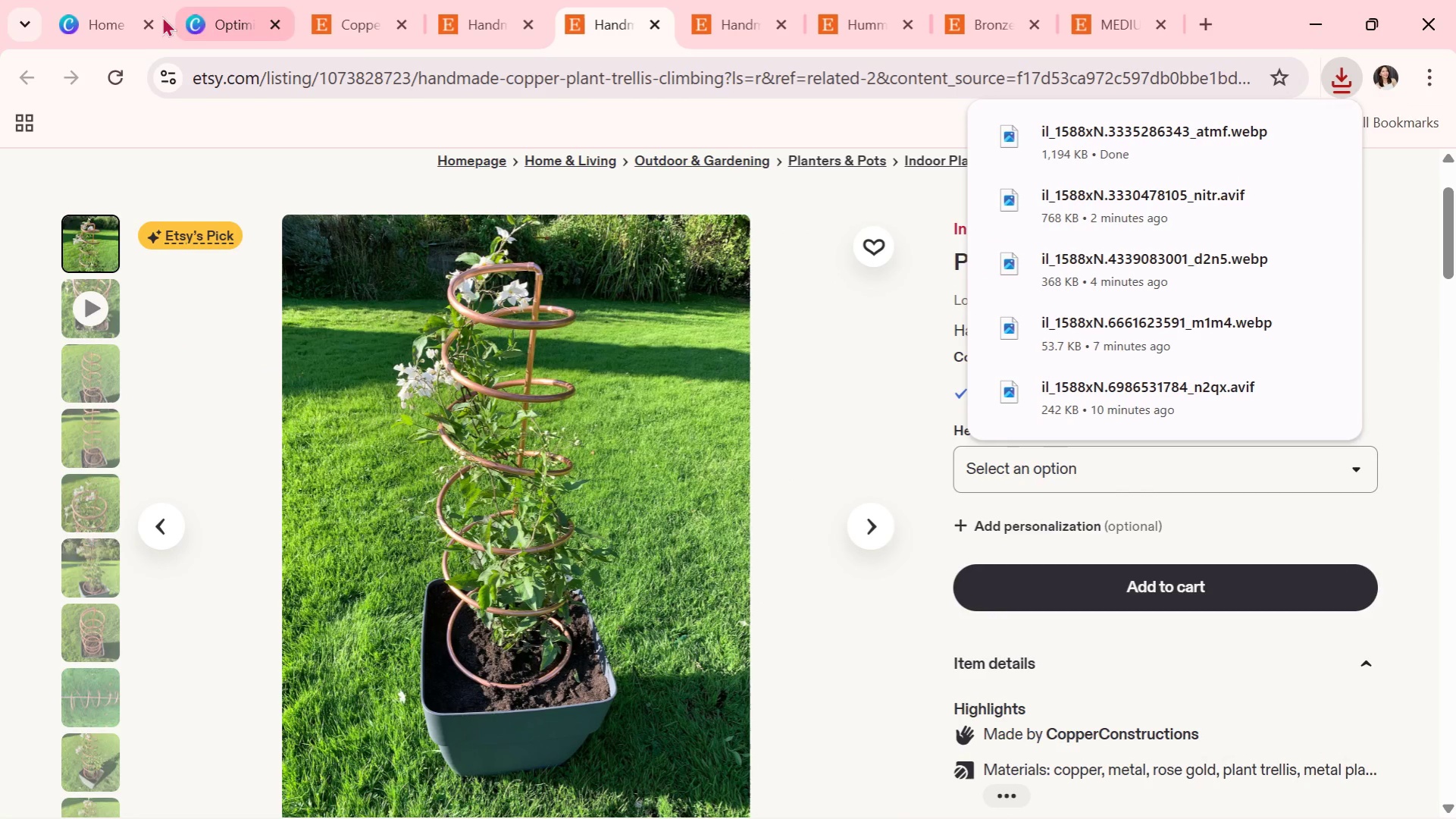 
left_click([151, 0])
 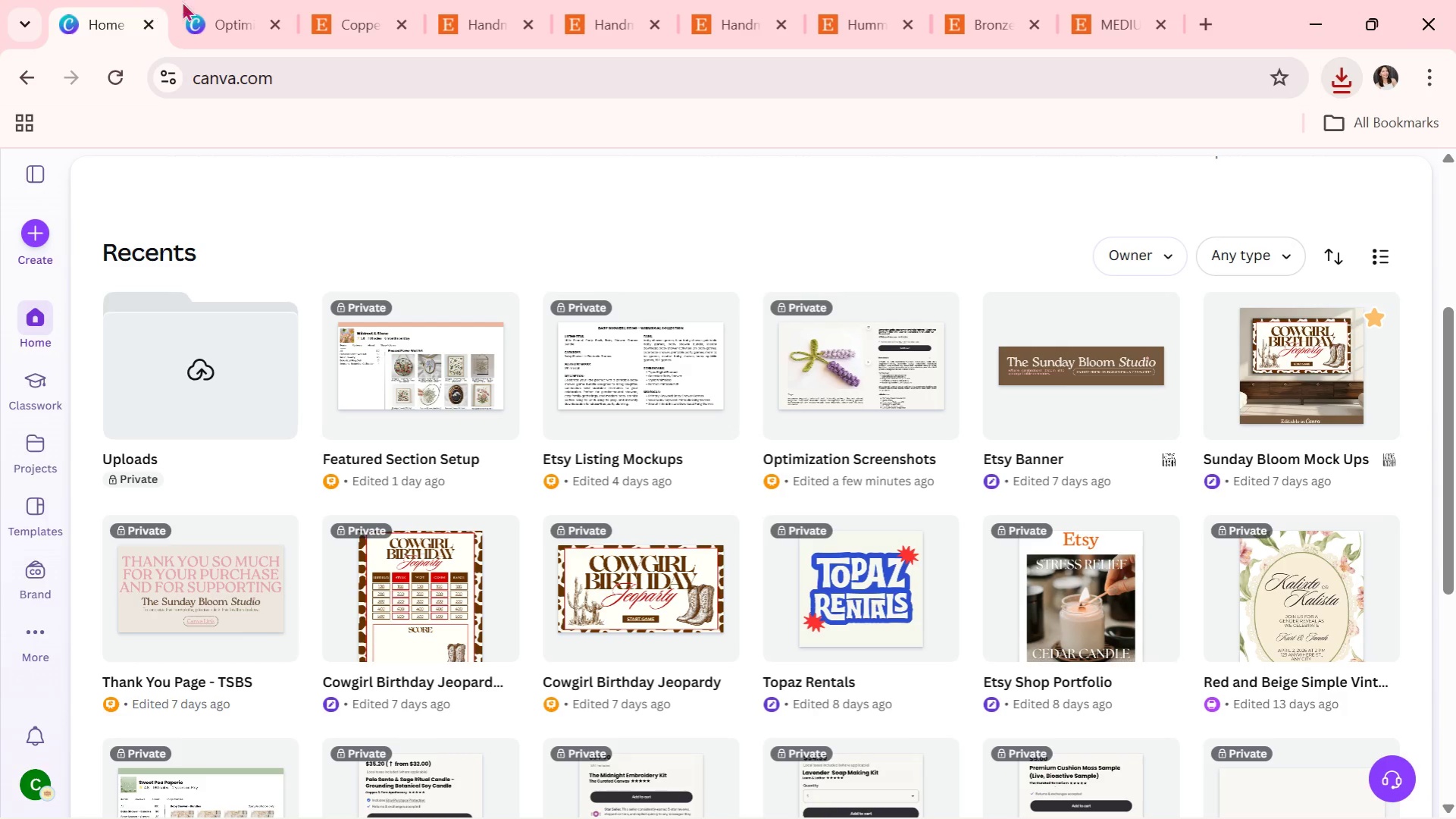 
left_click([212, 2])
 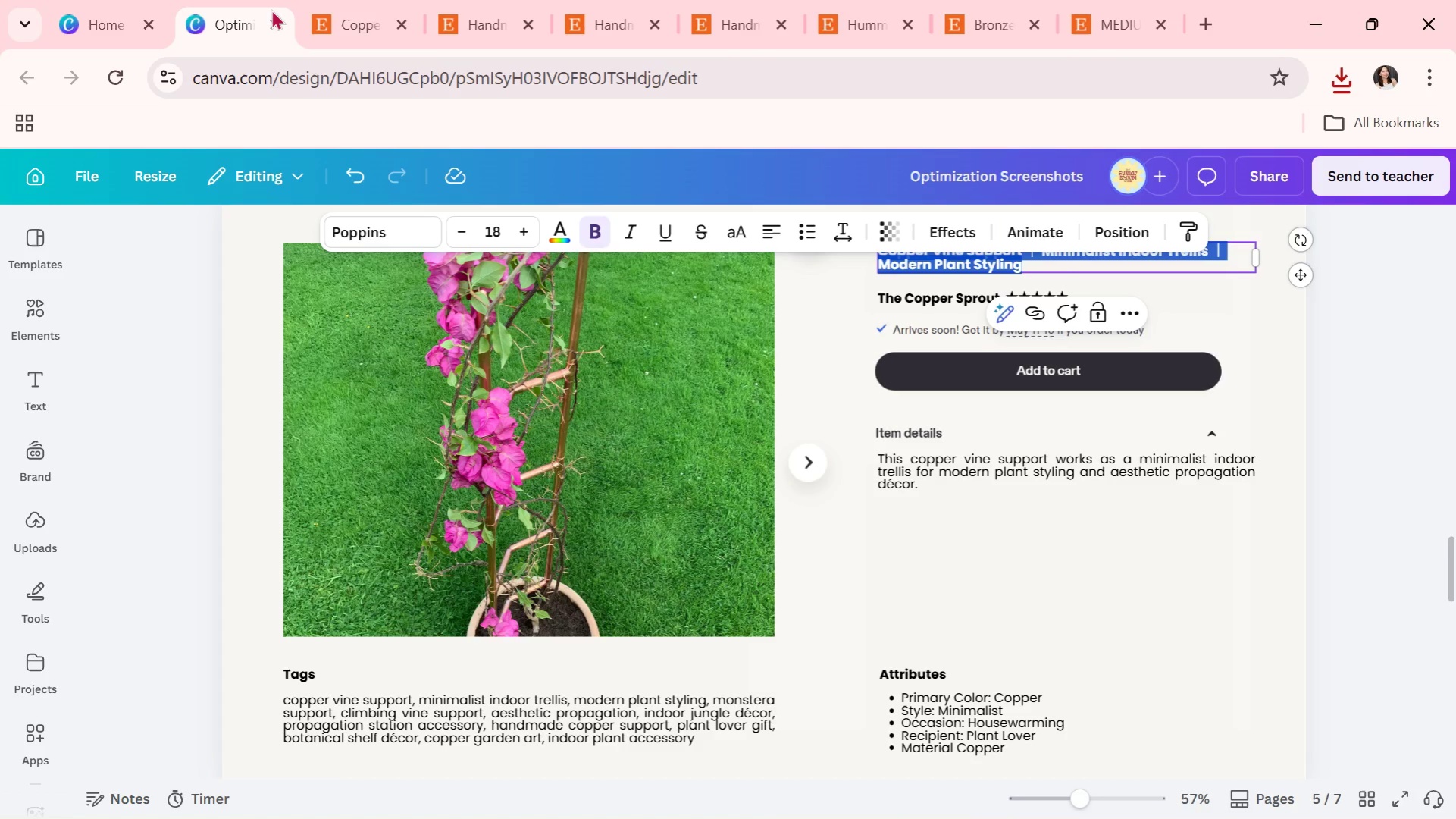 
key(Alt+AltLeft)
 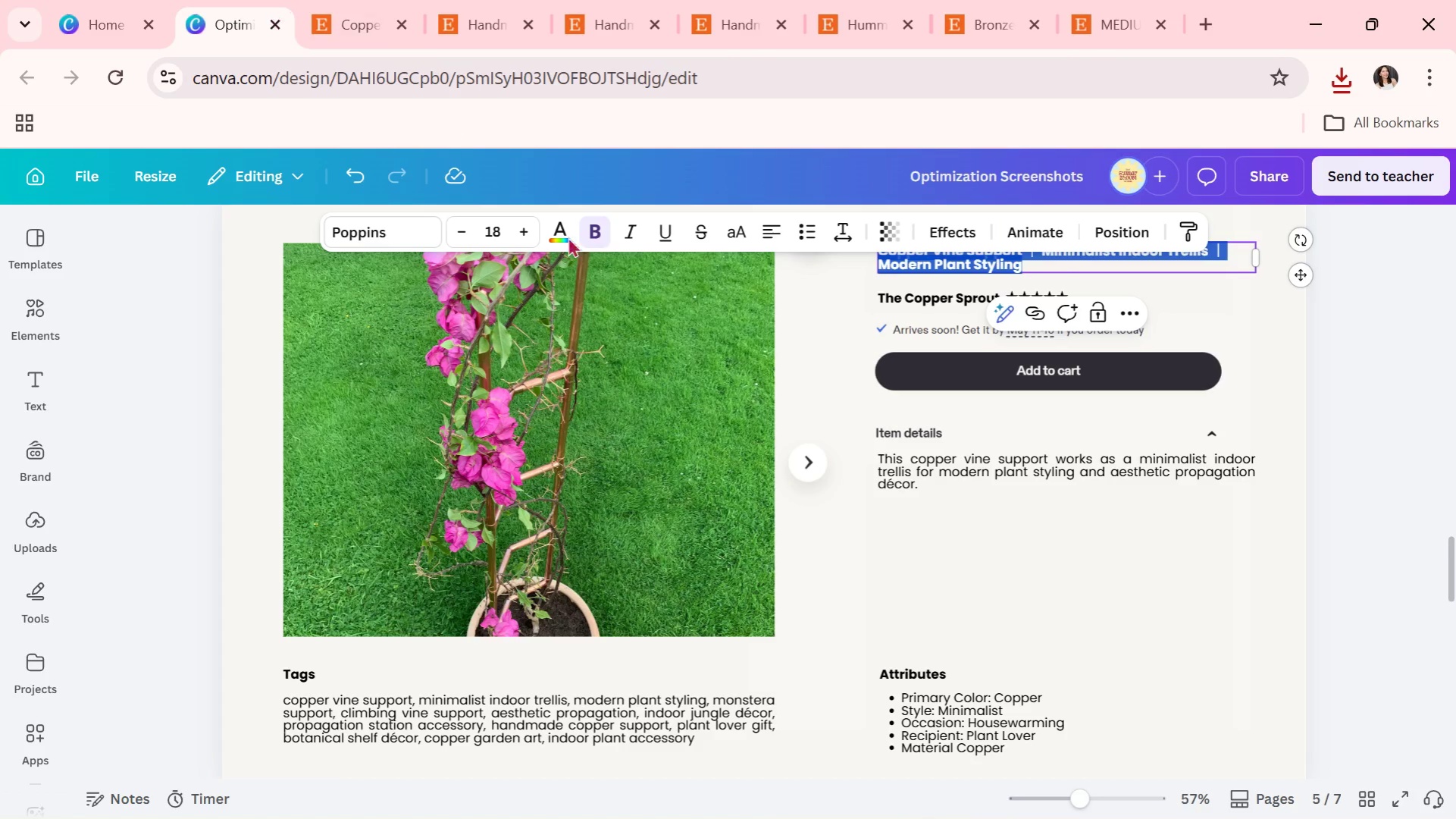 
key(Alt+Tab)
 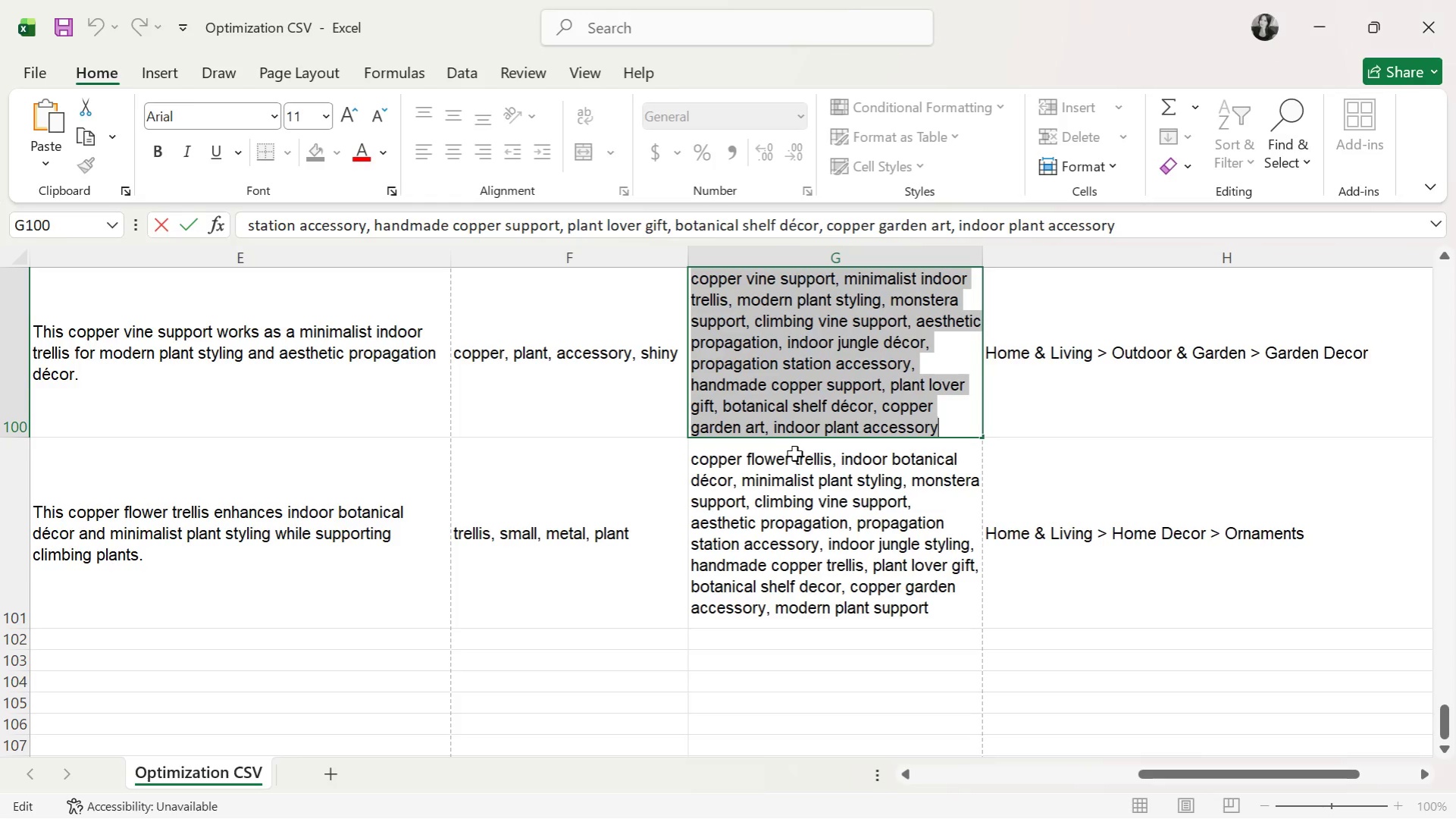 
key(Alt+AltLeft)
 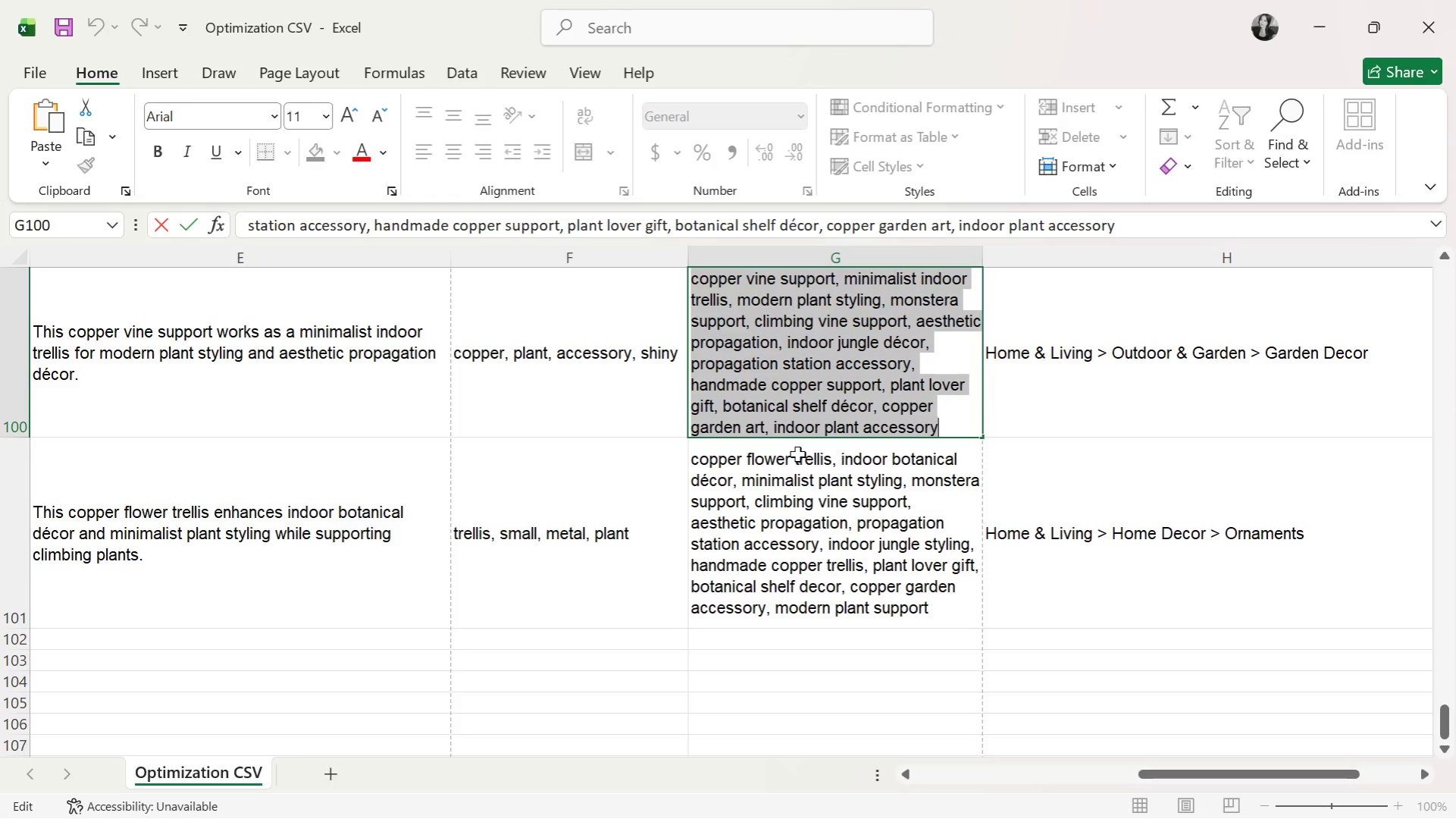 
key(Alt+Tab)
 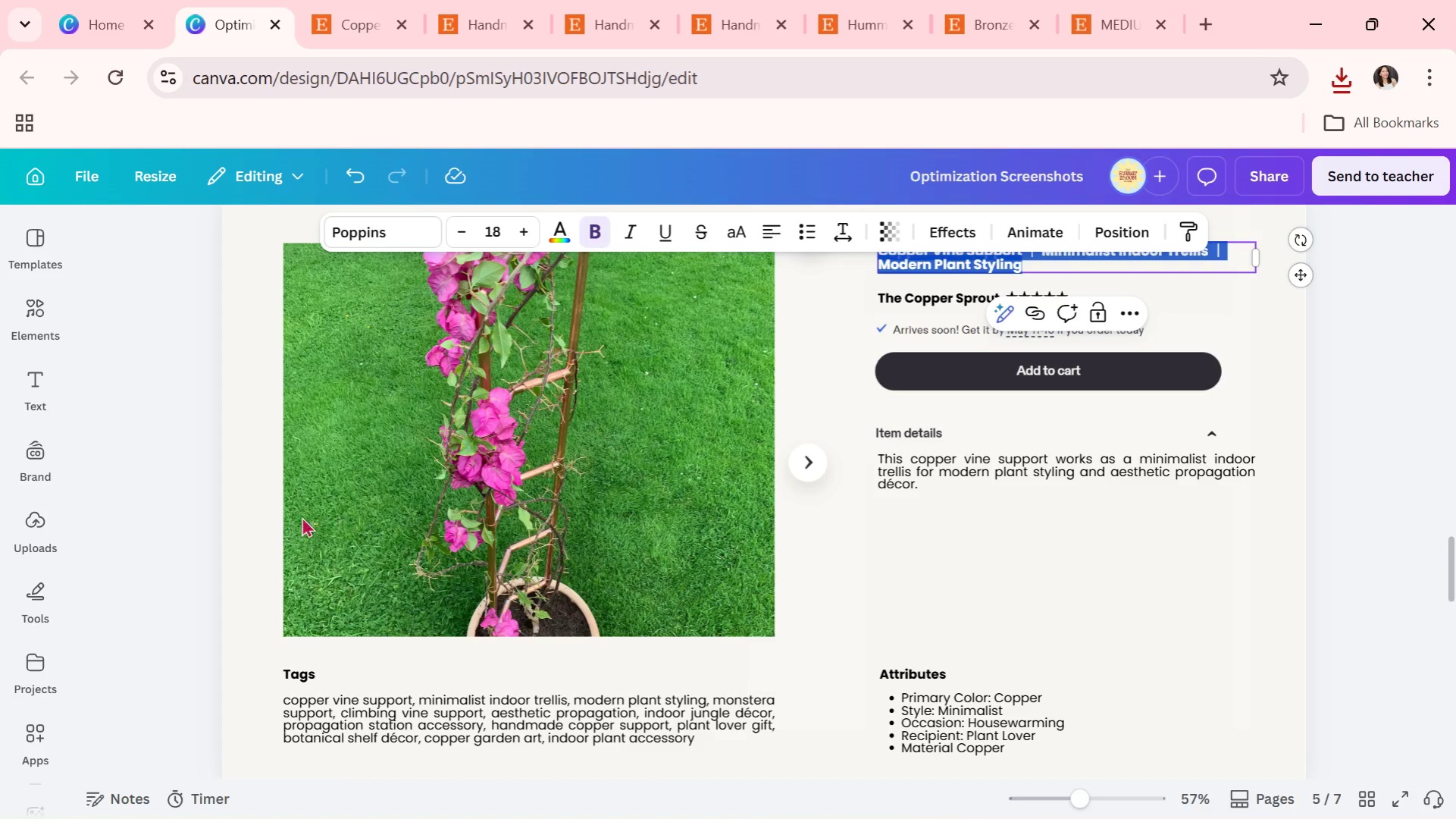 
scroll: coordinate [469, 537], scroll_direction: down, amount: 1.0
 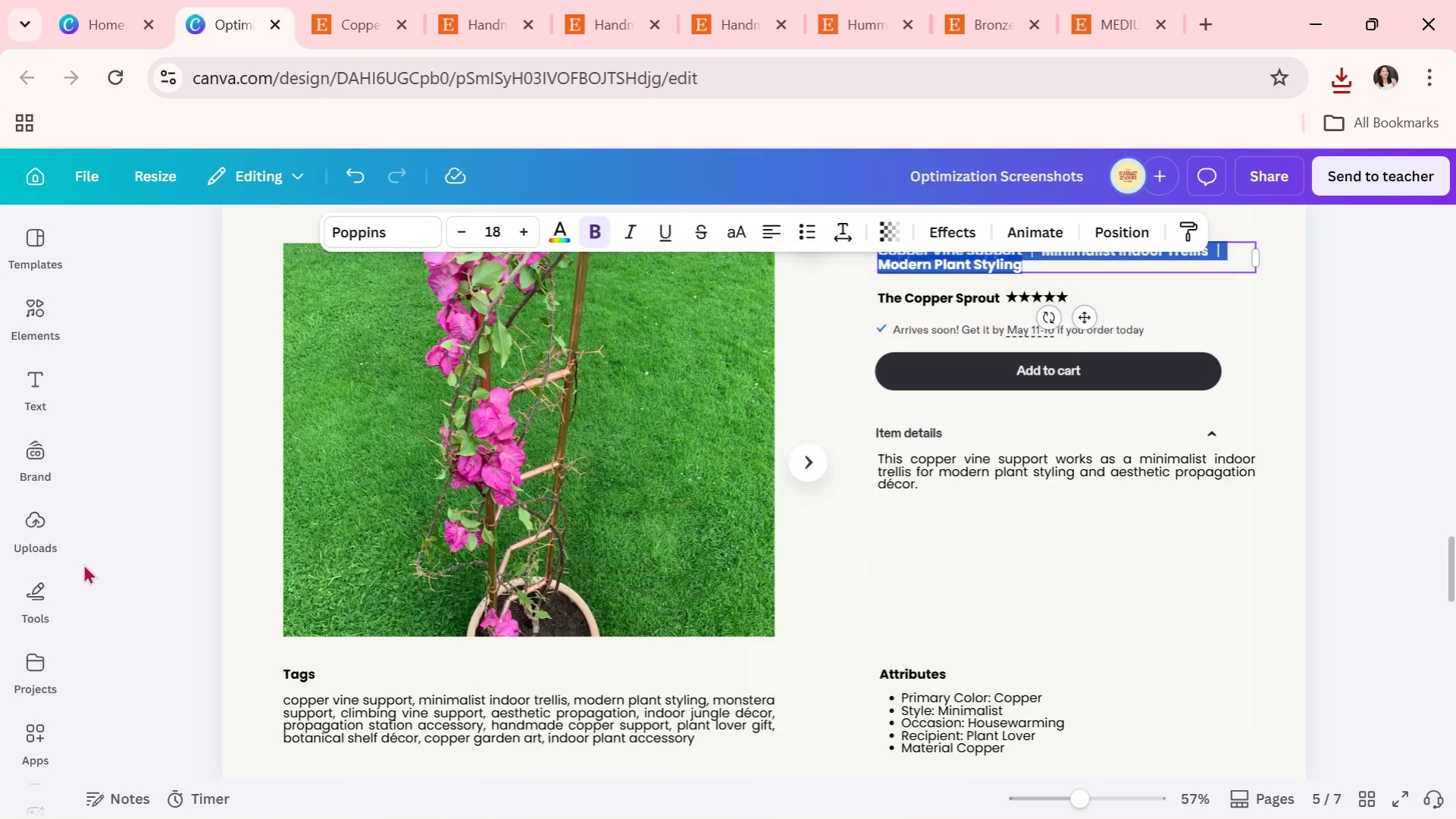 
left_click([49, 537])
 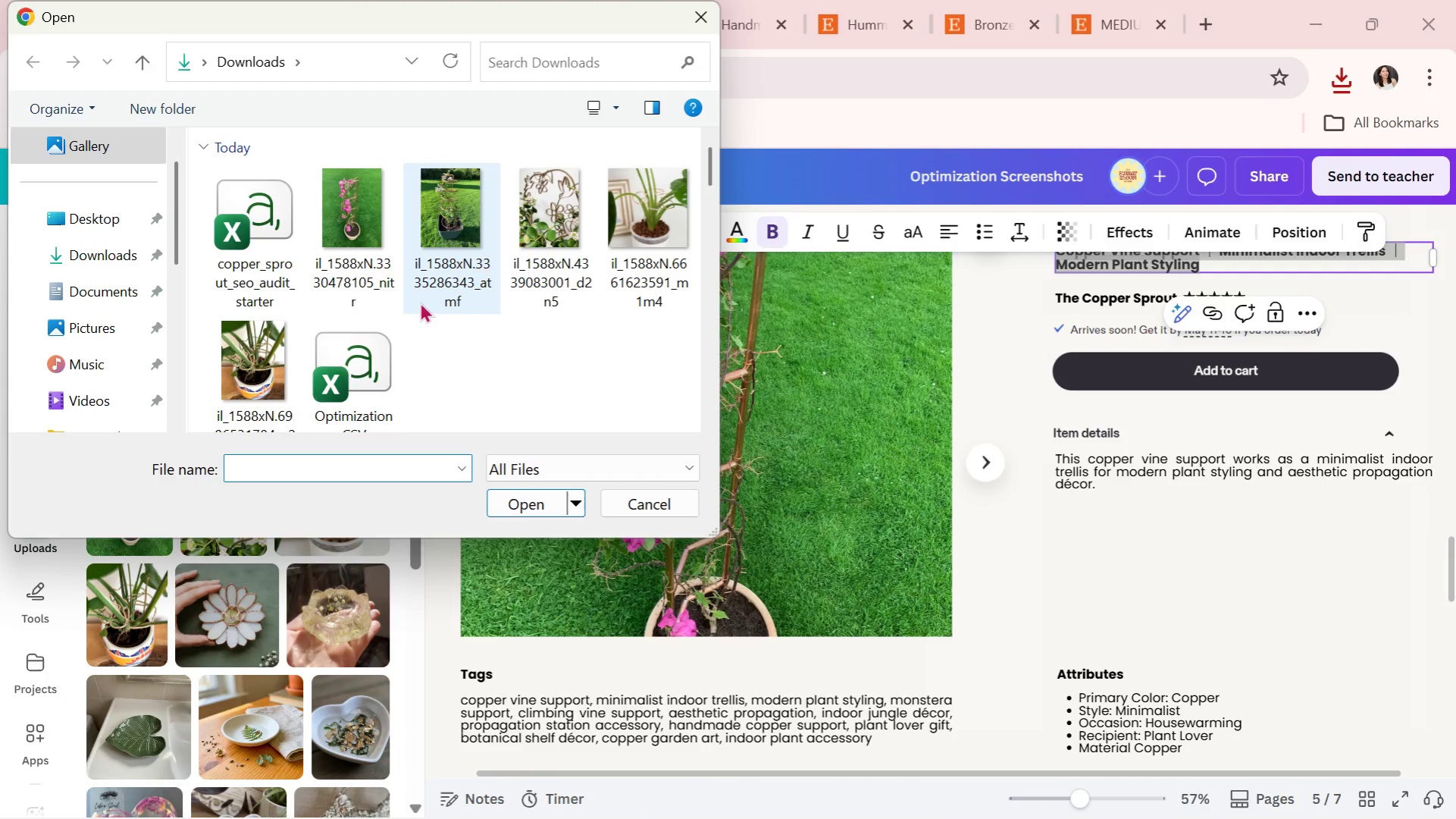 
double_click([434, 239])
 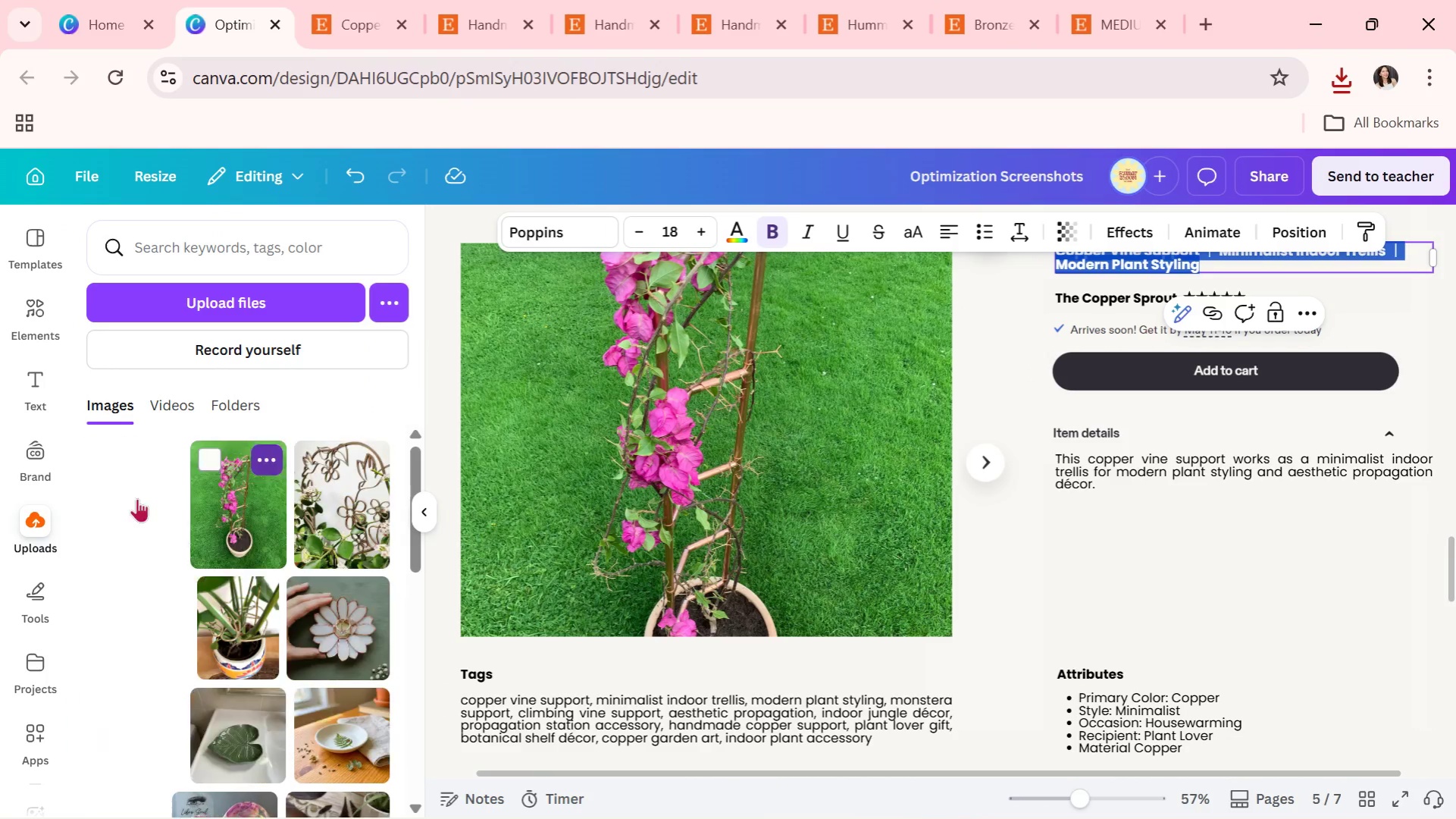 
left_click_drag(start_coordinate=[139, 518], to_coordinate=[607, 416])
 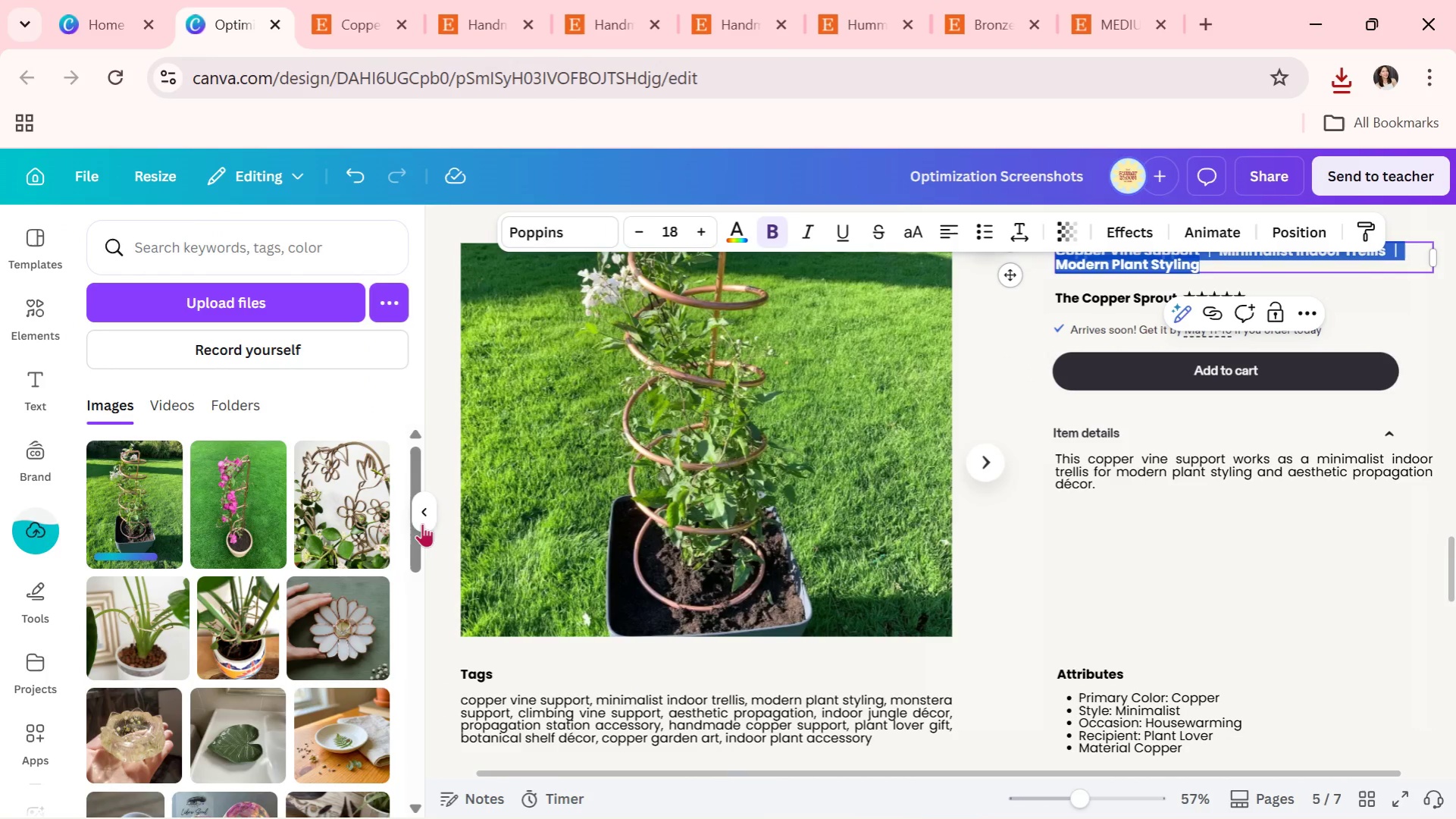 
left_click([424, 516])
 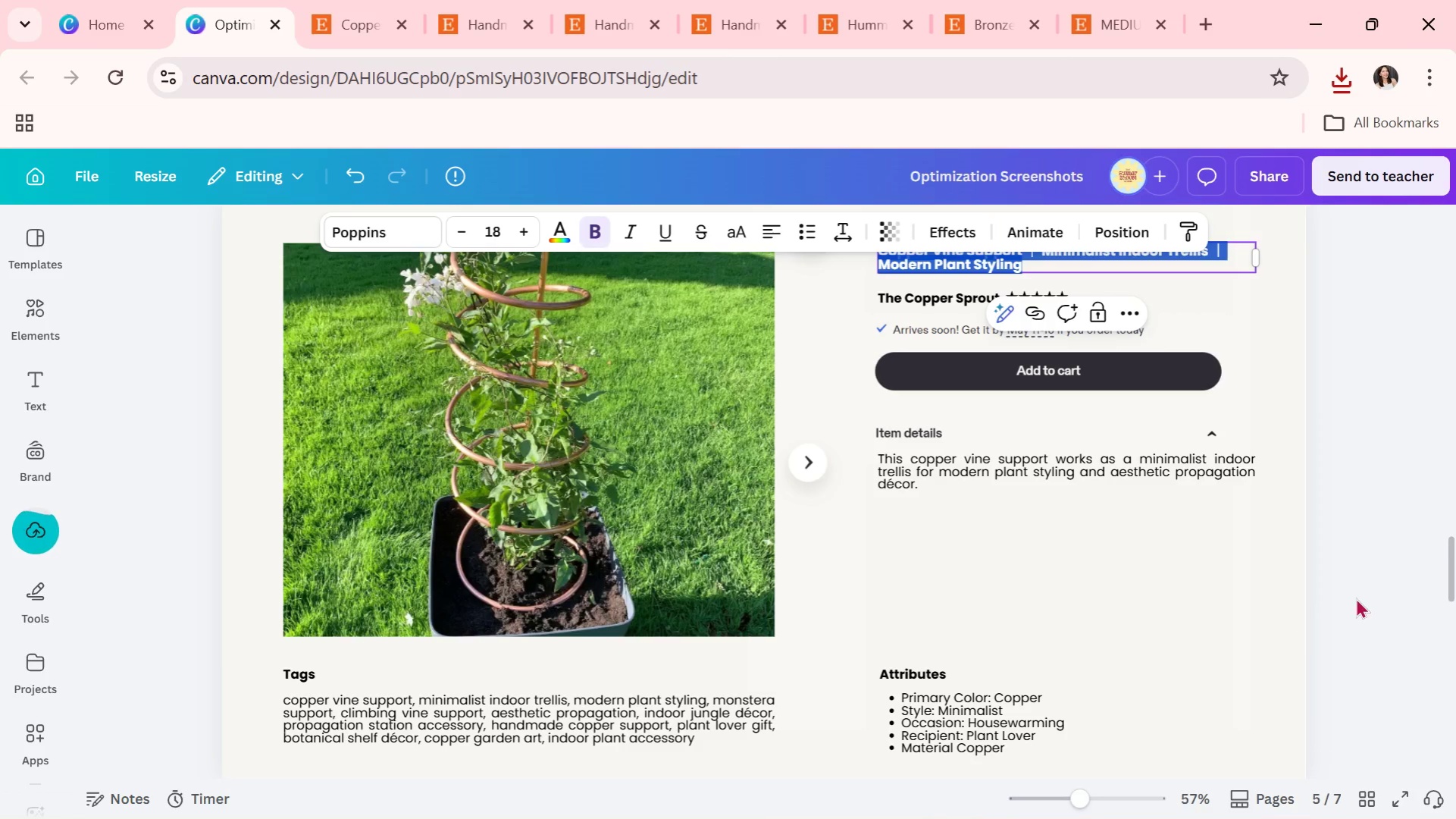 
double_click([1355, 598])